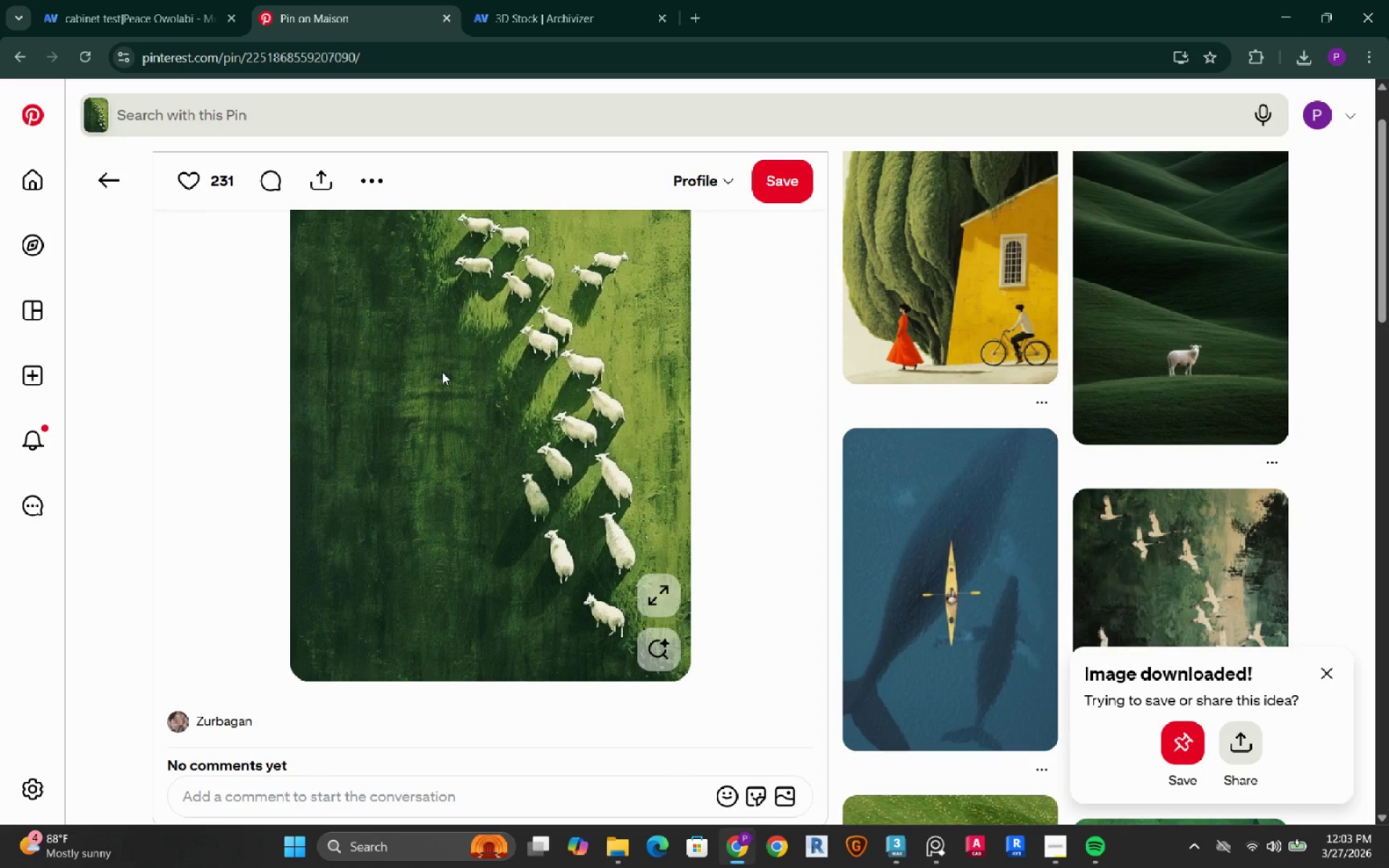 
scroll: coordinate [442, 372], scroll_direction: up, amount: 4.0
 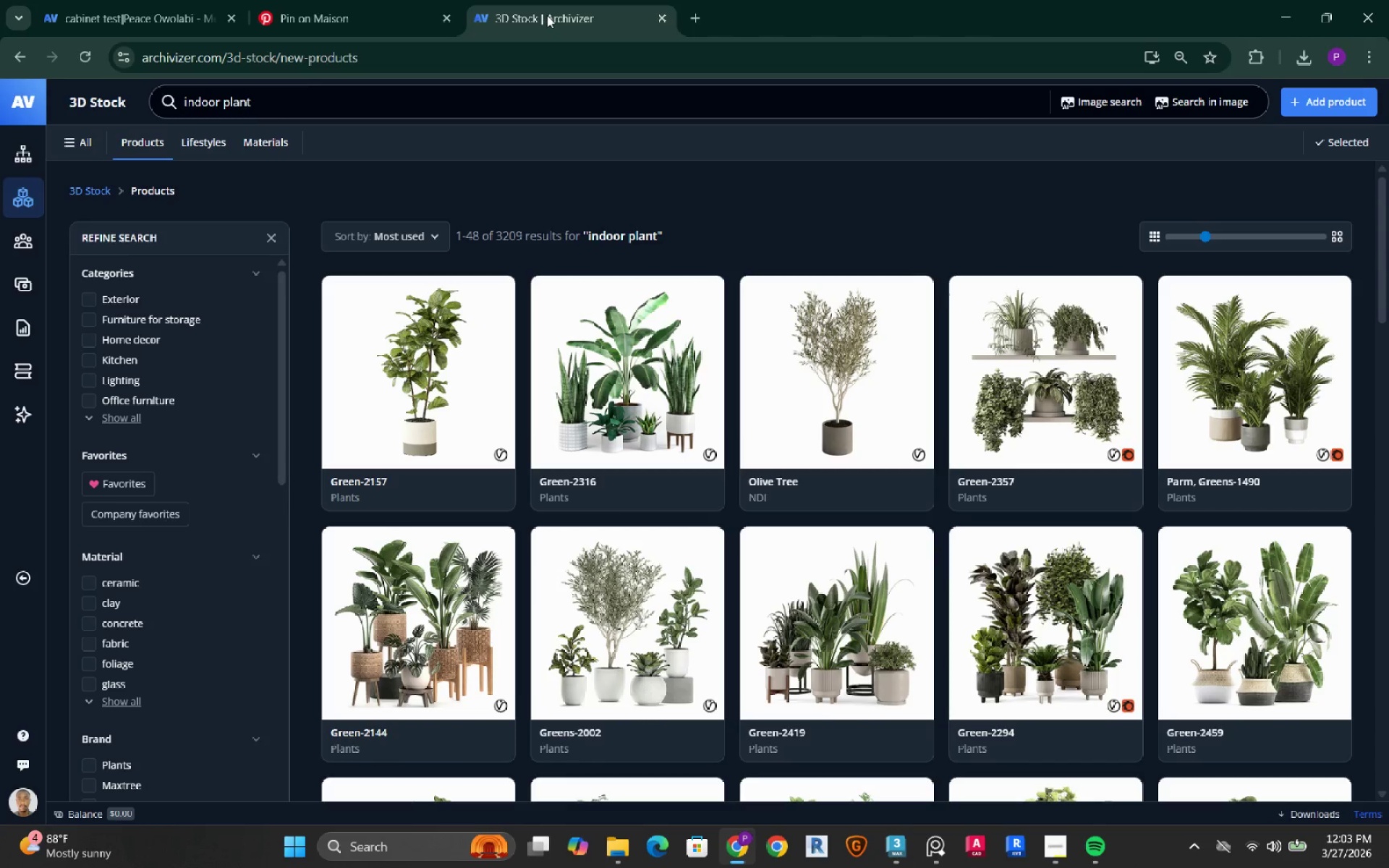 
wait(9.71)
 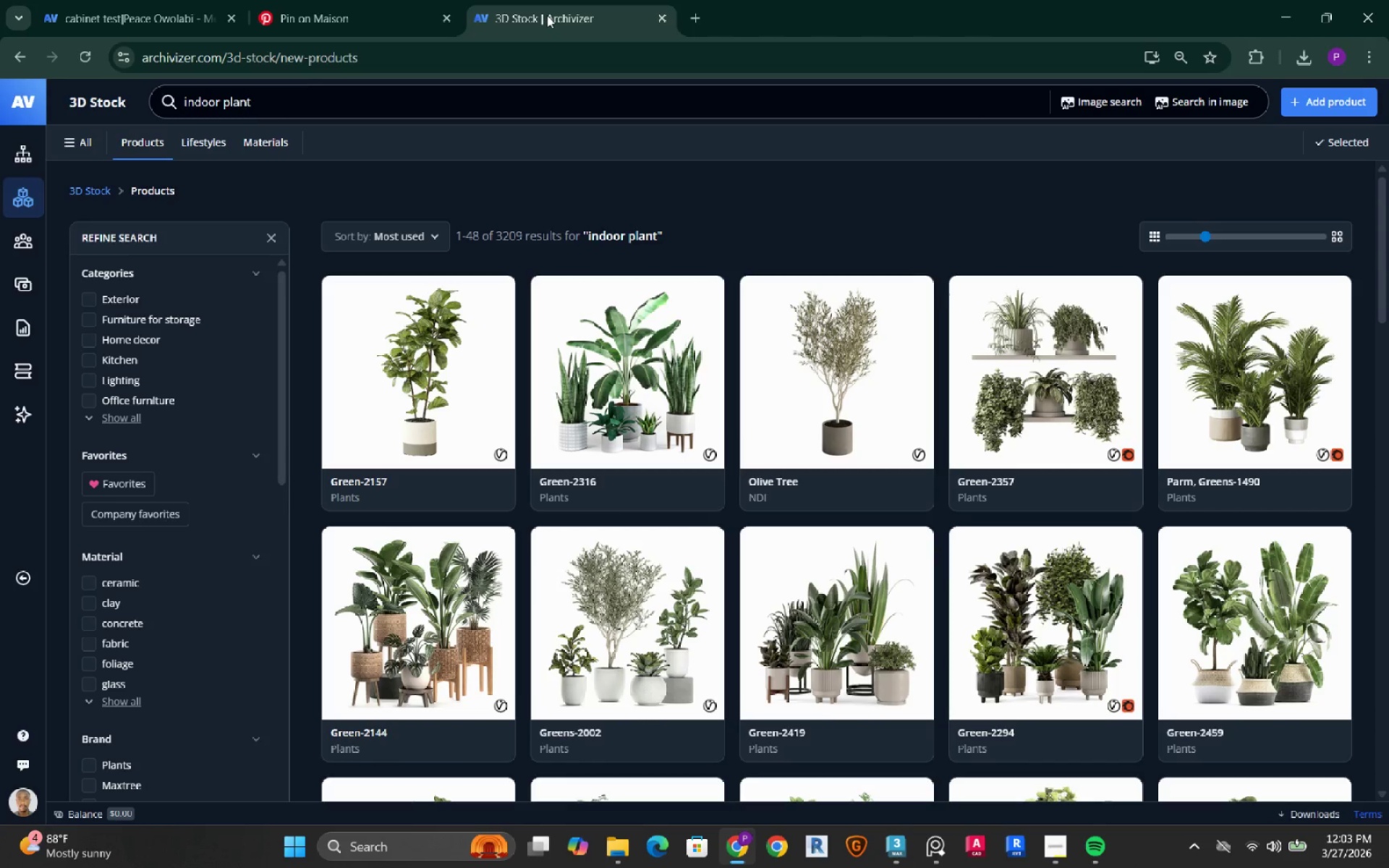 
left_click([624, 855])
 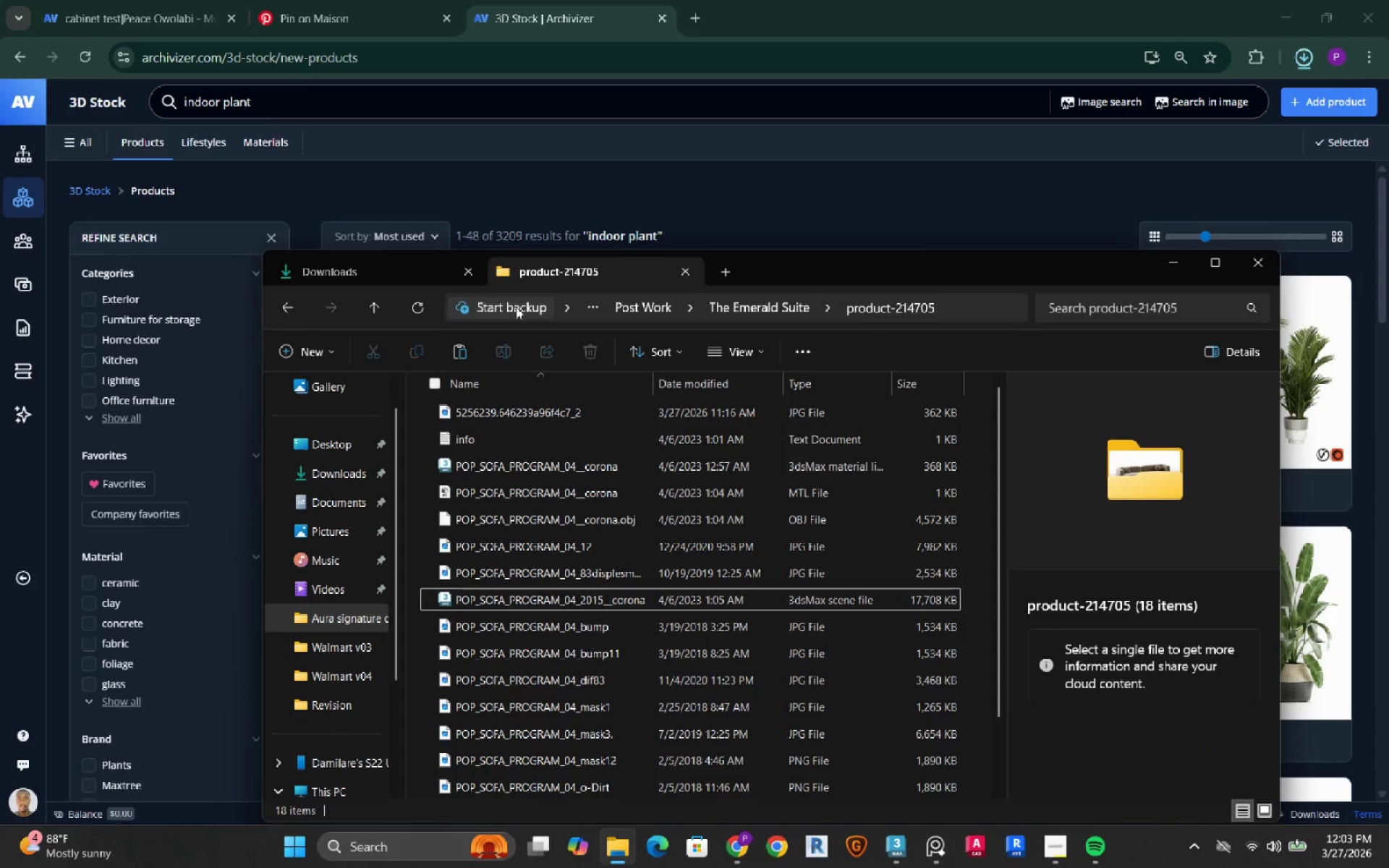 
left_click([427, 270])
 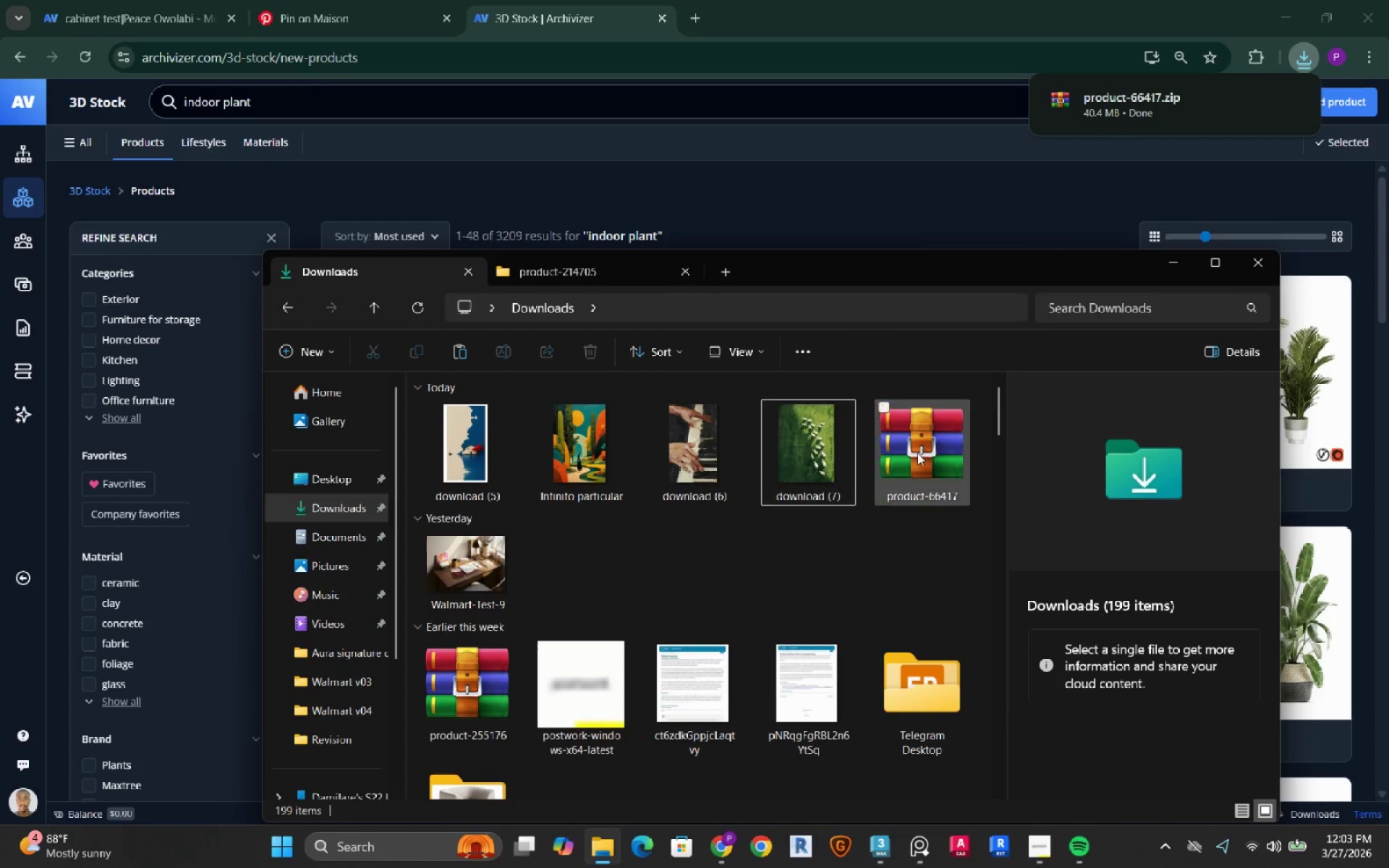 
left_click([931, 449])
 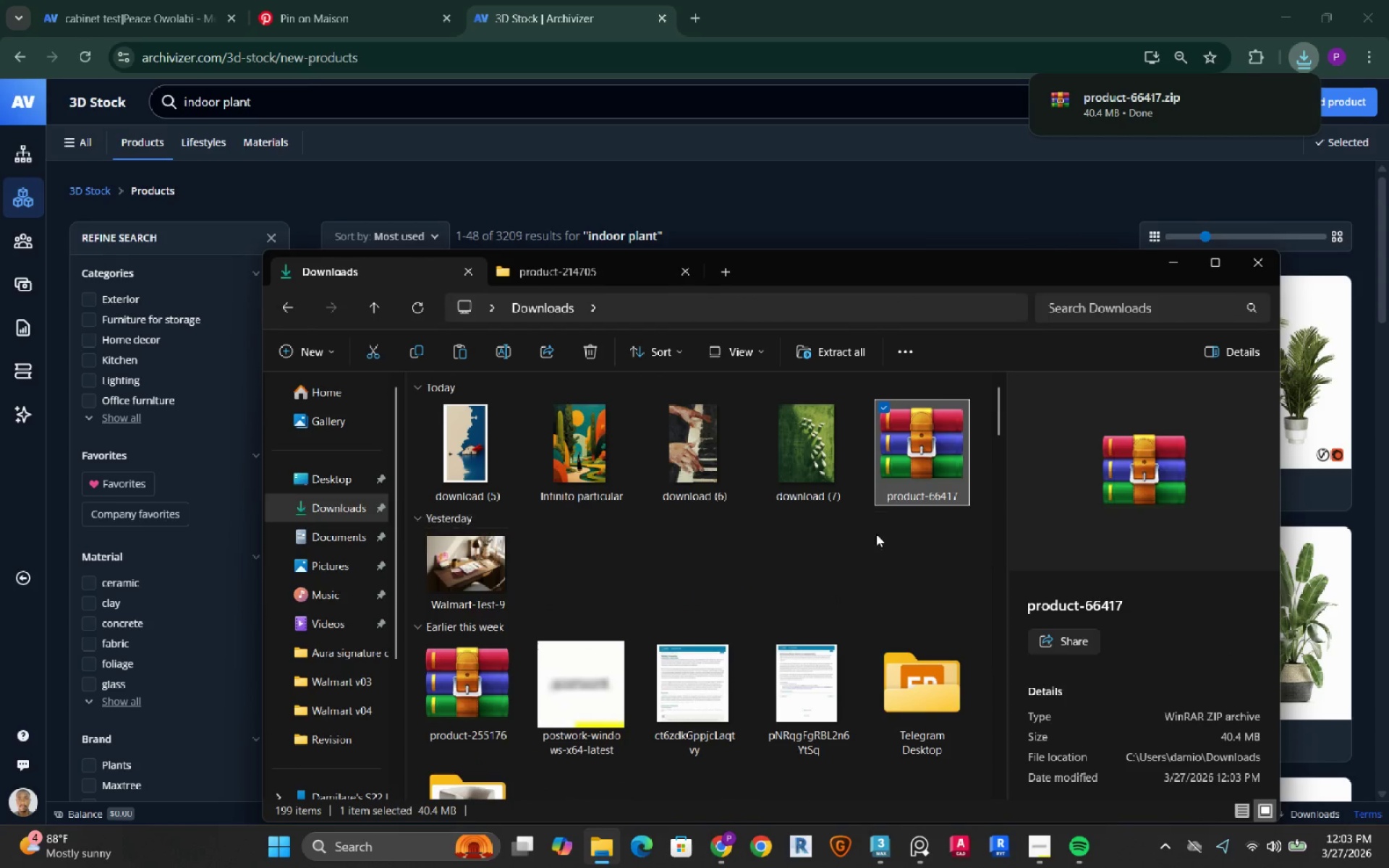 
left_click([864, 554])
 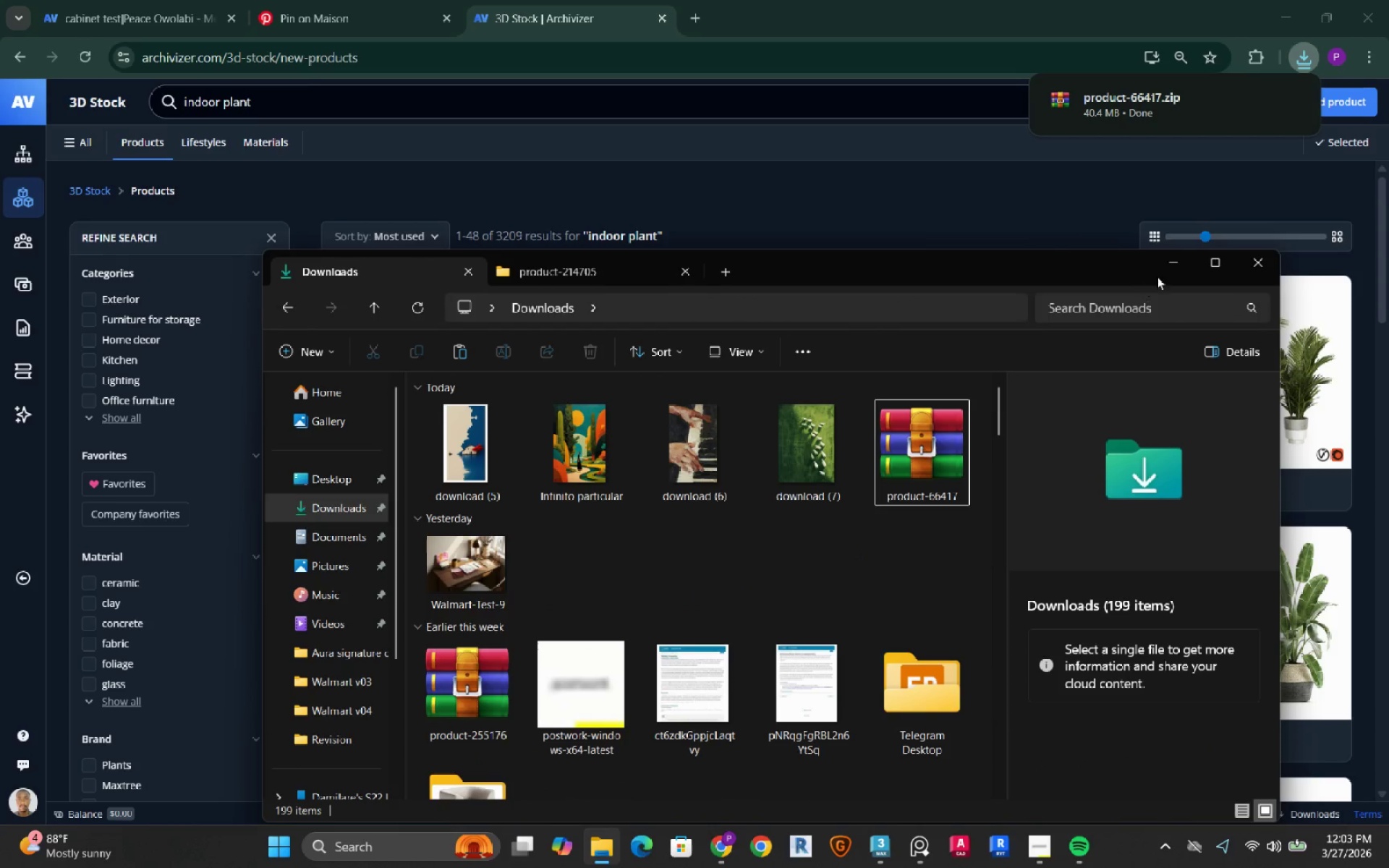 
left_click([1176, 265])
 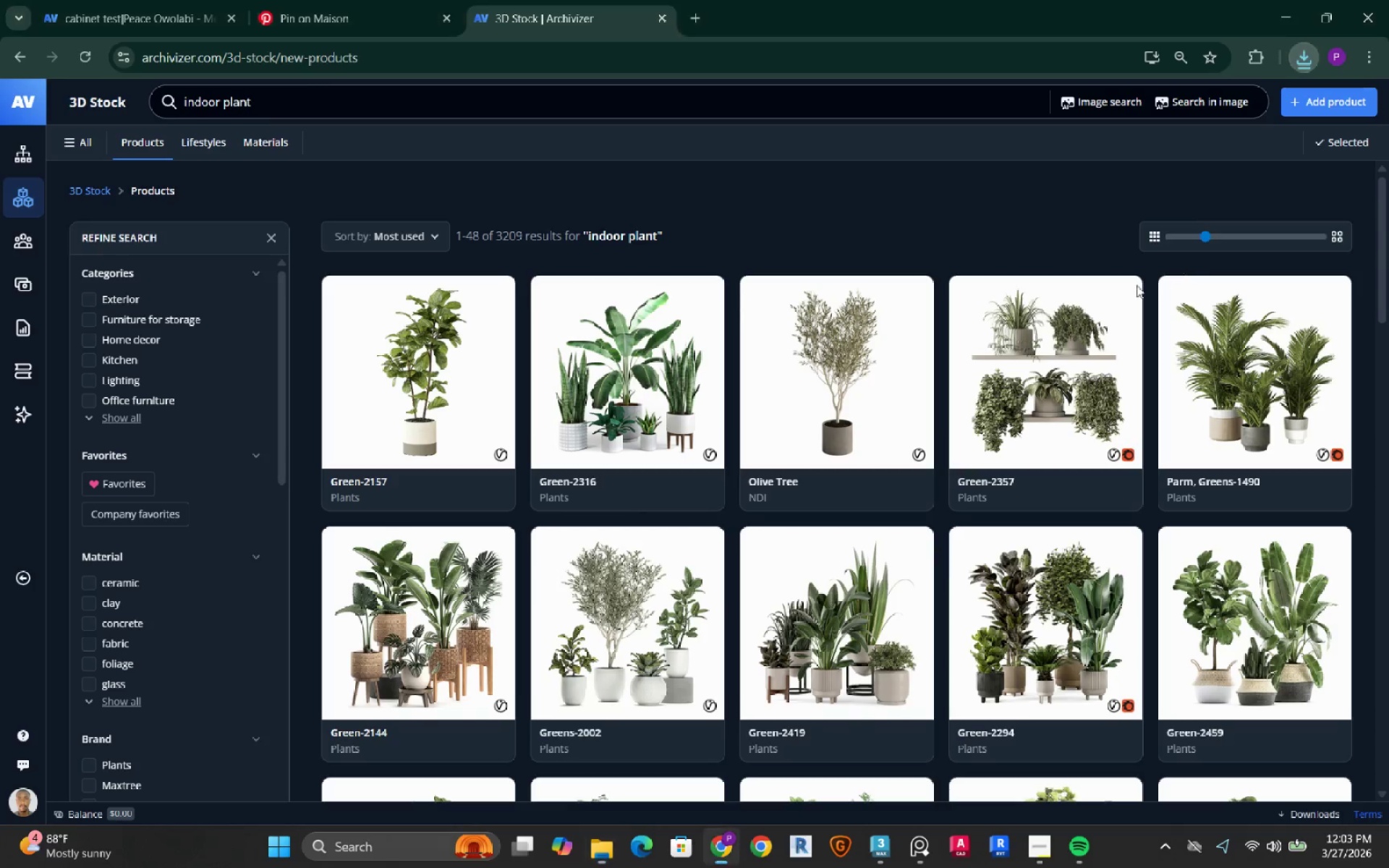 
mouse_move([1096, 310])
 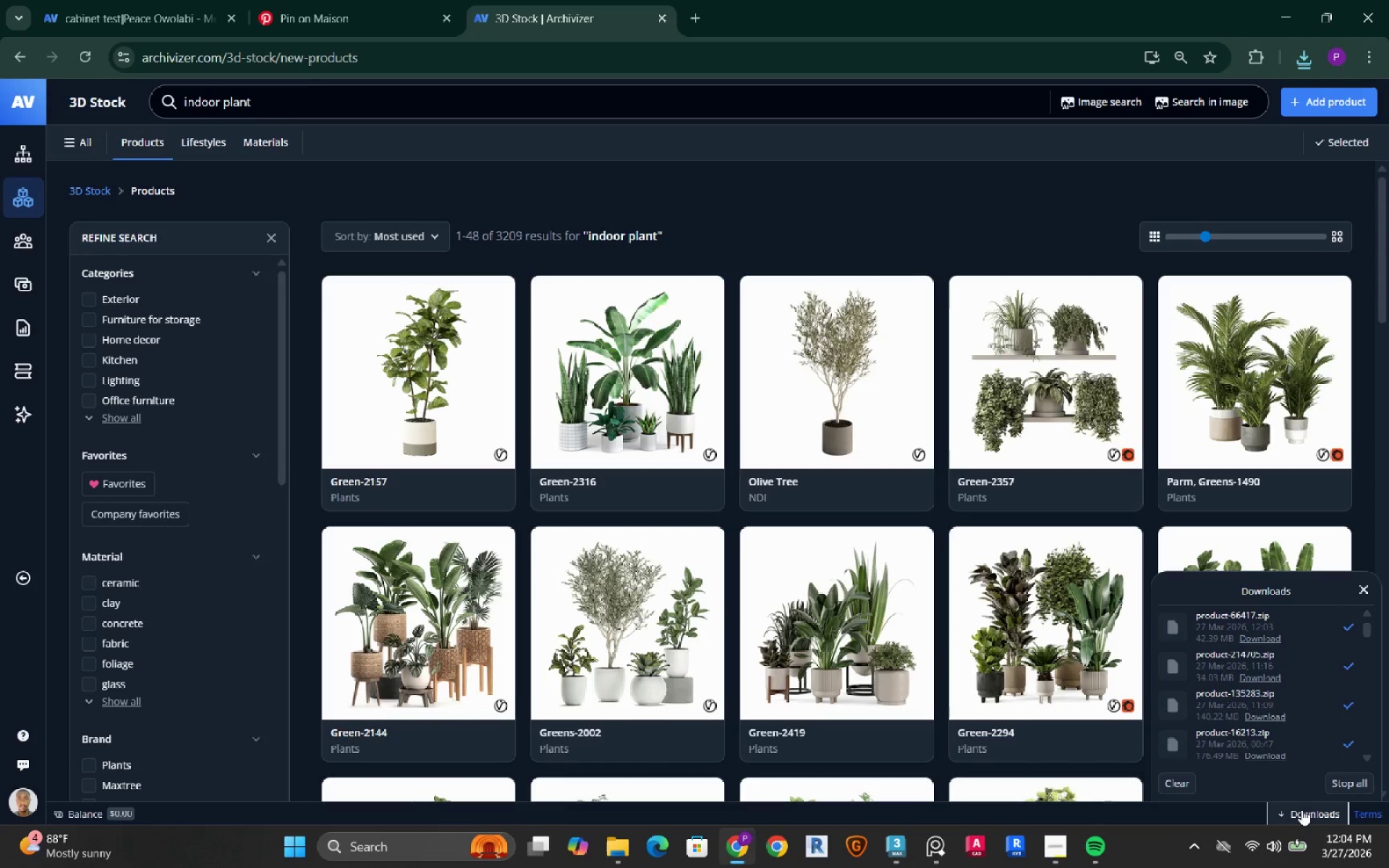 
wait(35.74)
 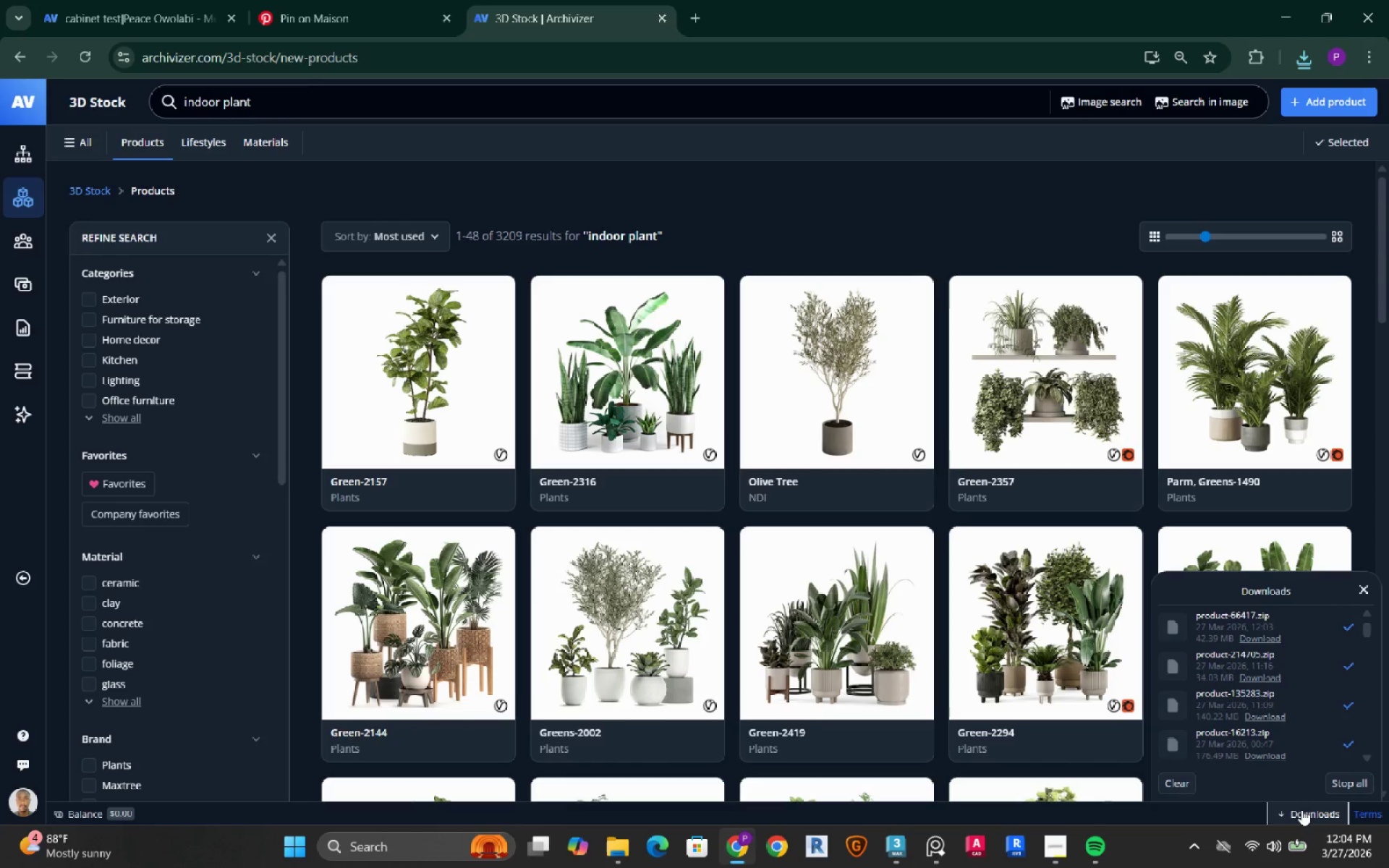 
scroll: coordinate [767, 480], scroll_direction: down, amount: 2.0
 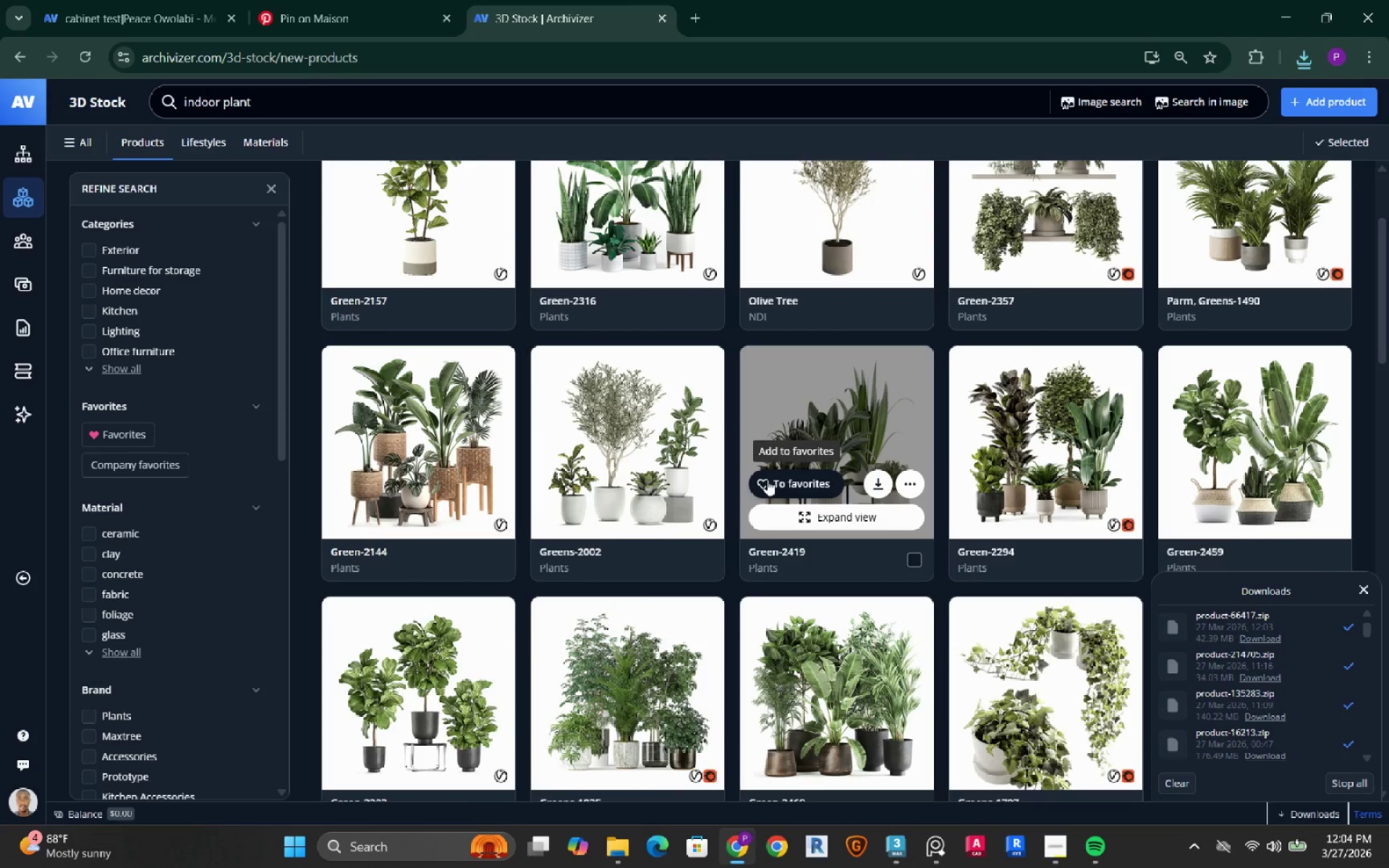 
wait(15.77)
 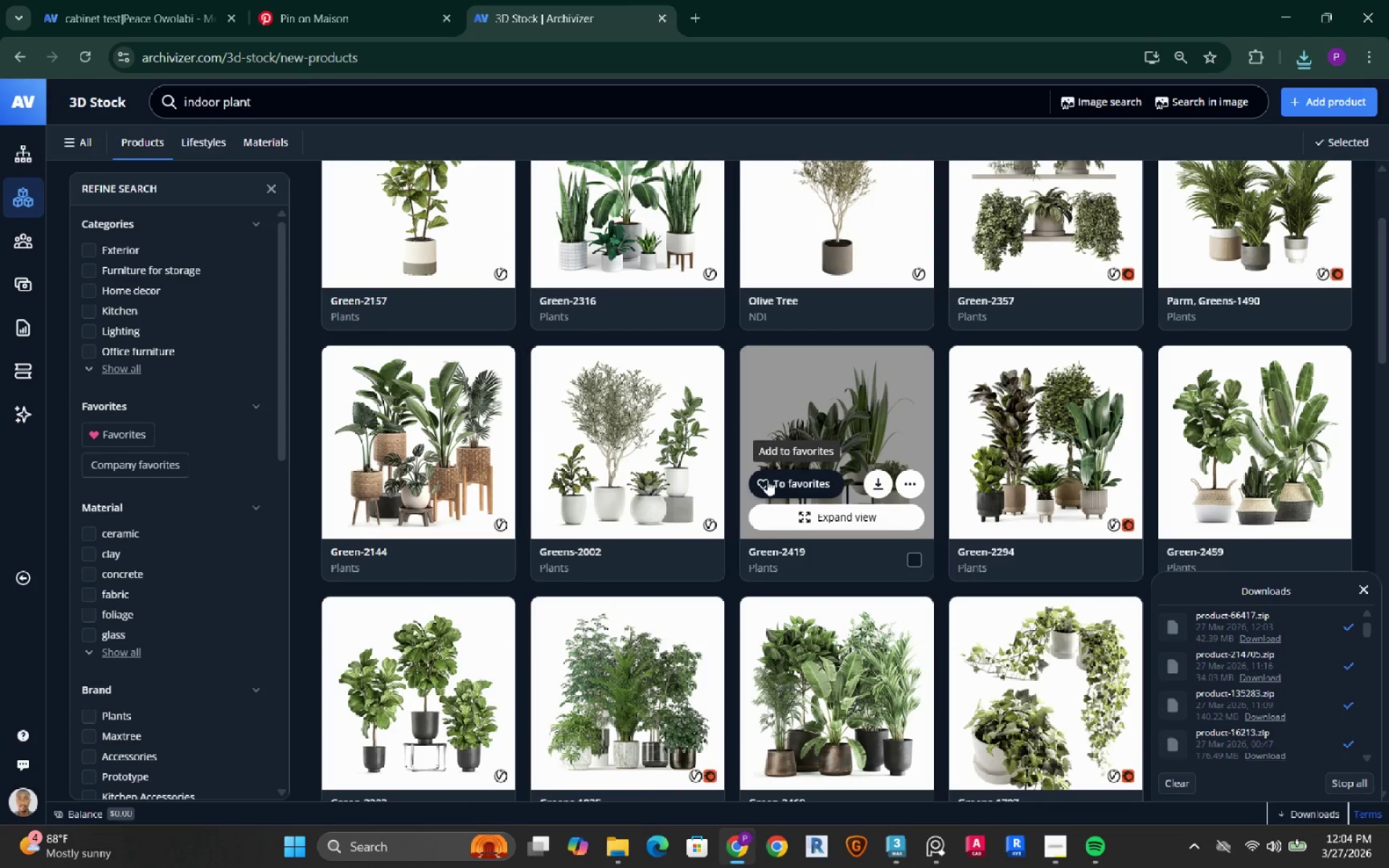 
scroll: coordinate [728, 579], scroll_direction: down, amount: 2.0
 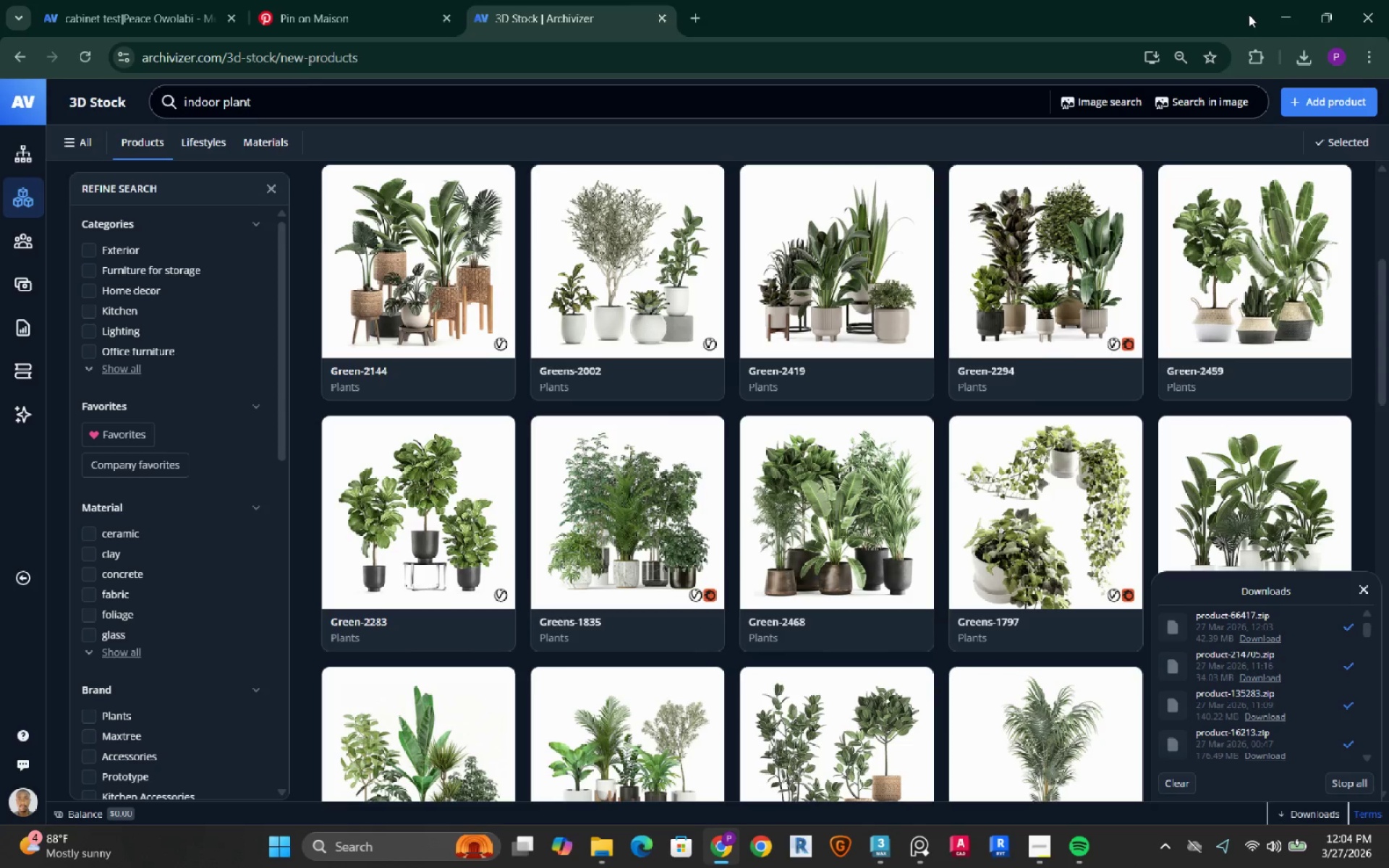 
left_click([1294, 15])
 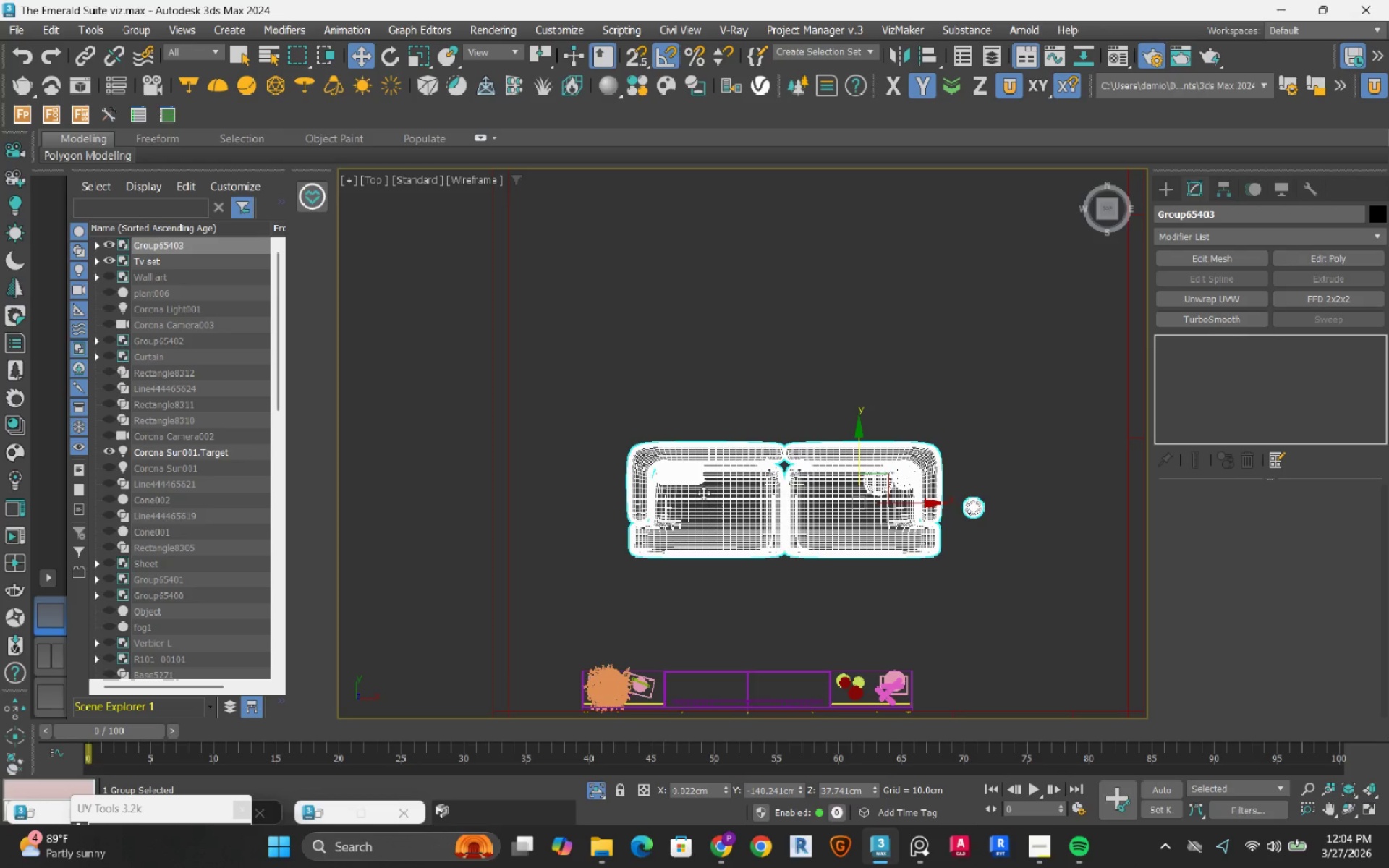 
scroll: coordinate [524, 417], scroll_direction: down, amount: 2.0
 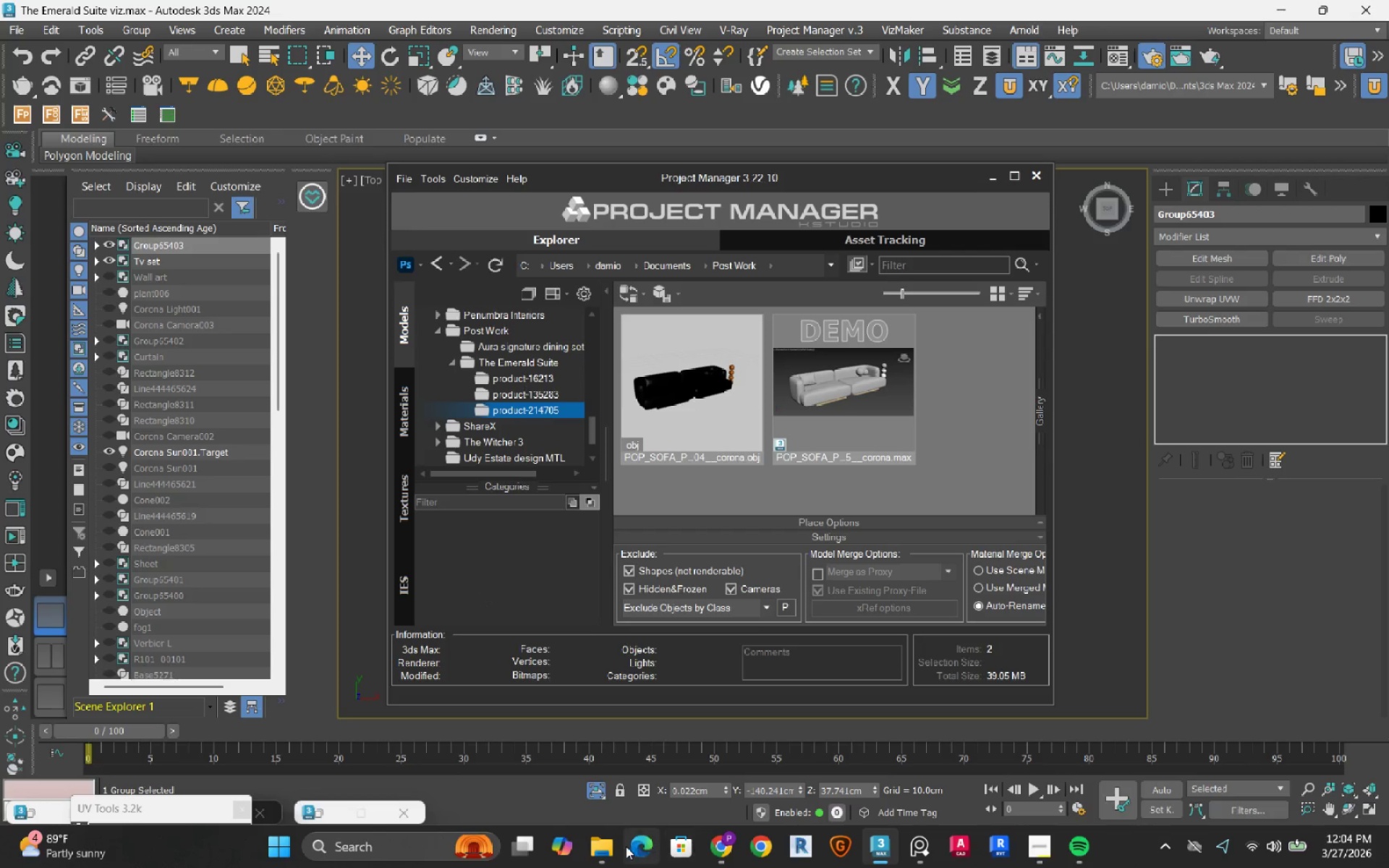 
left_click([617, 848])
 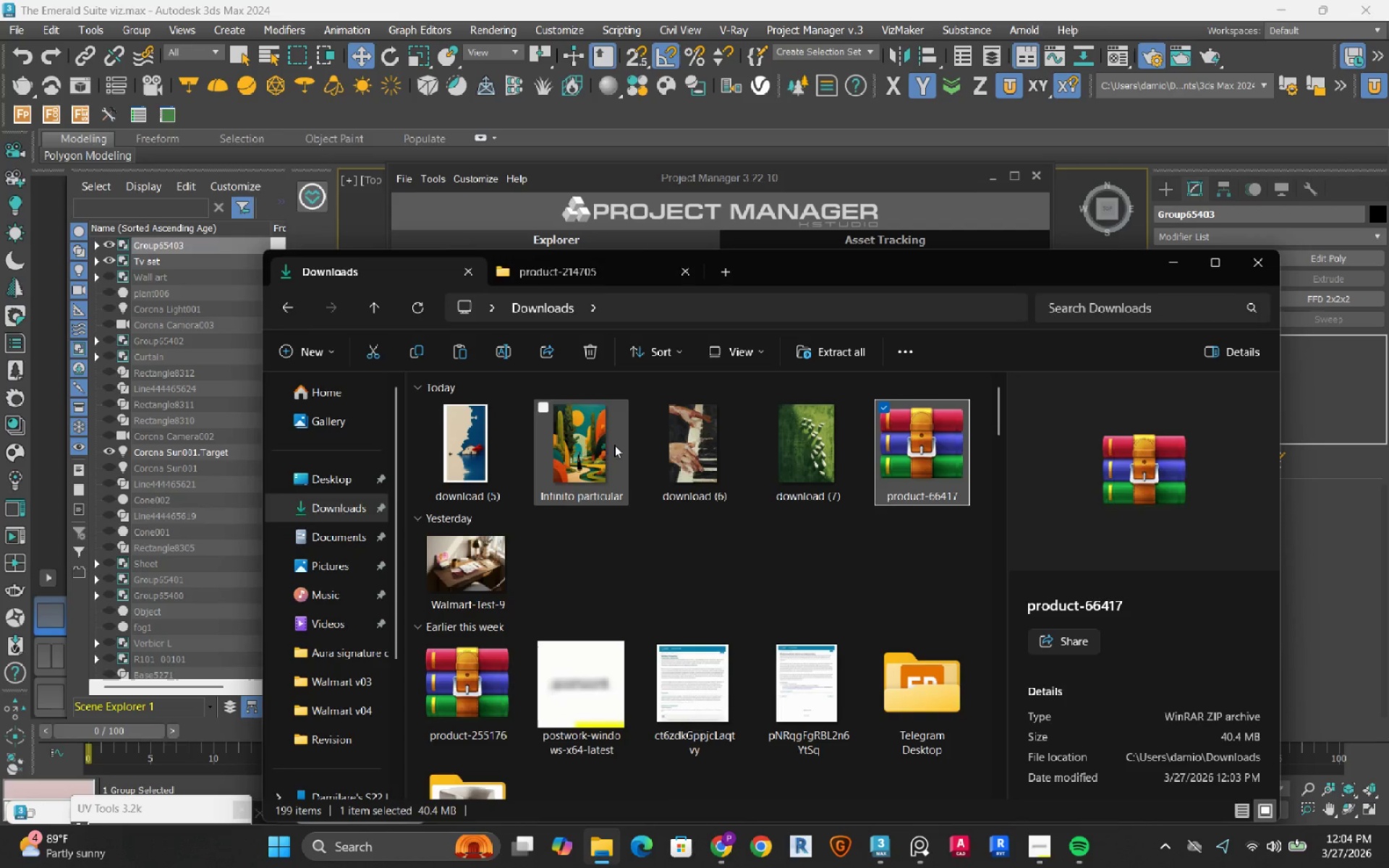 
left_click([716, 838])
 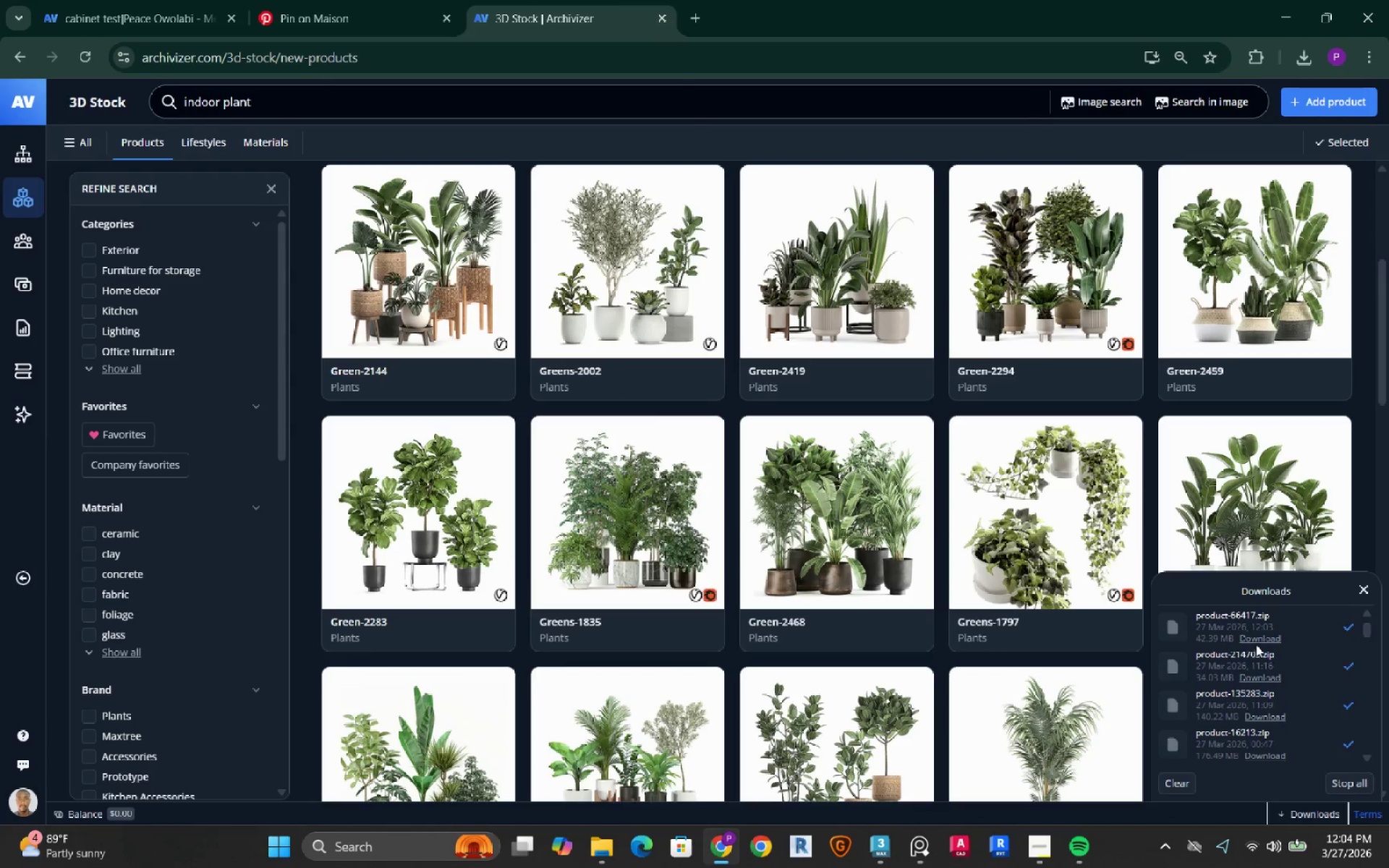 
left_click([1261, 642])
 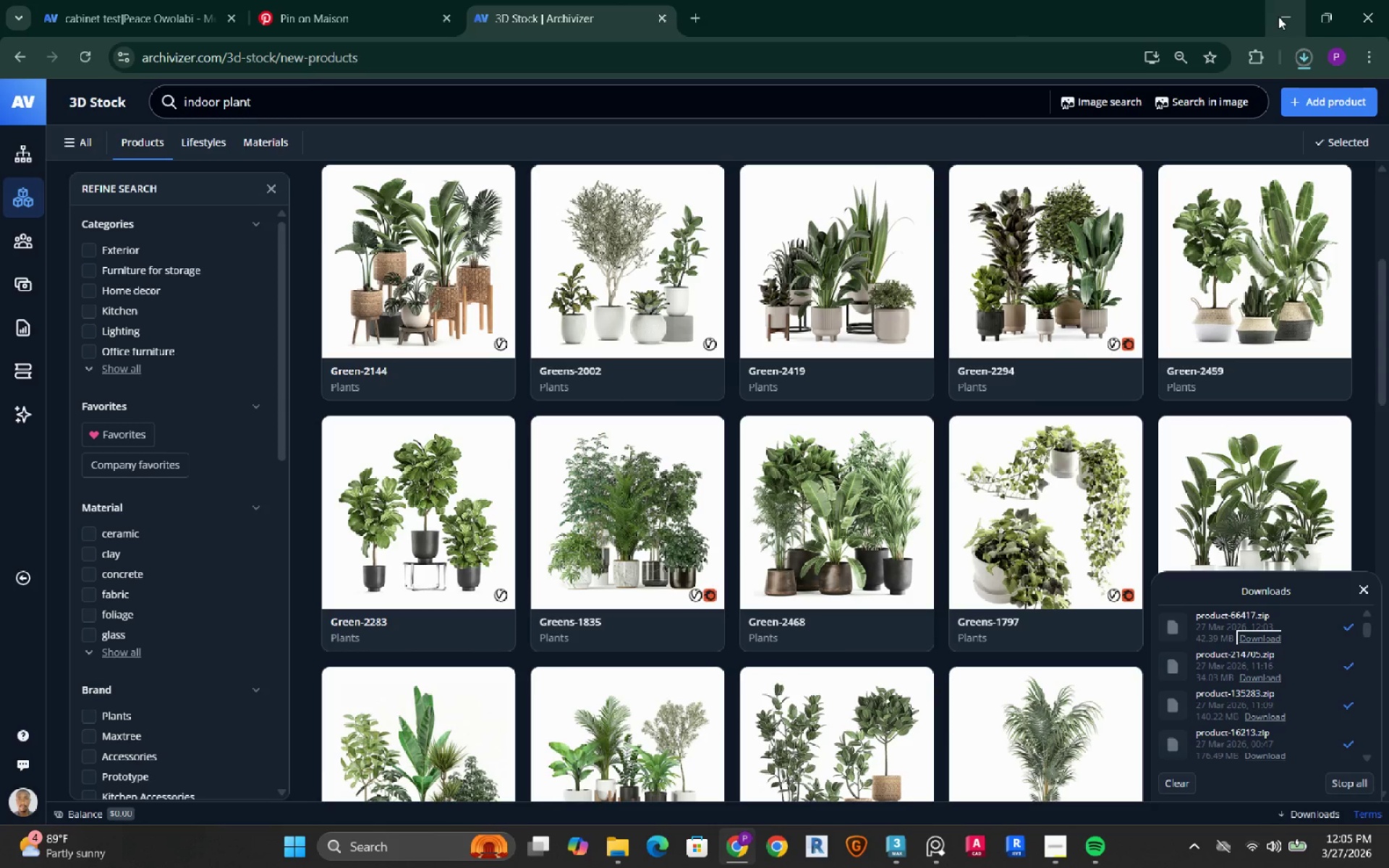 
left_click([1278, 17])
 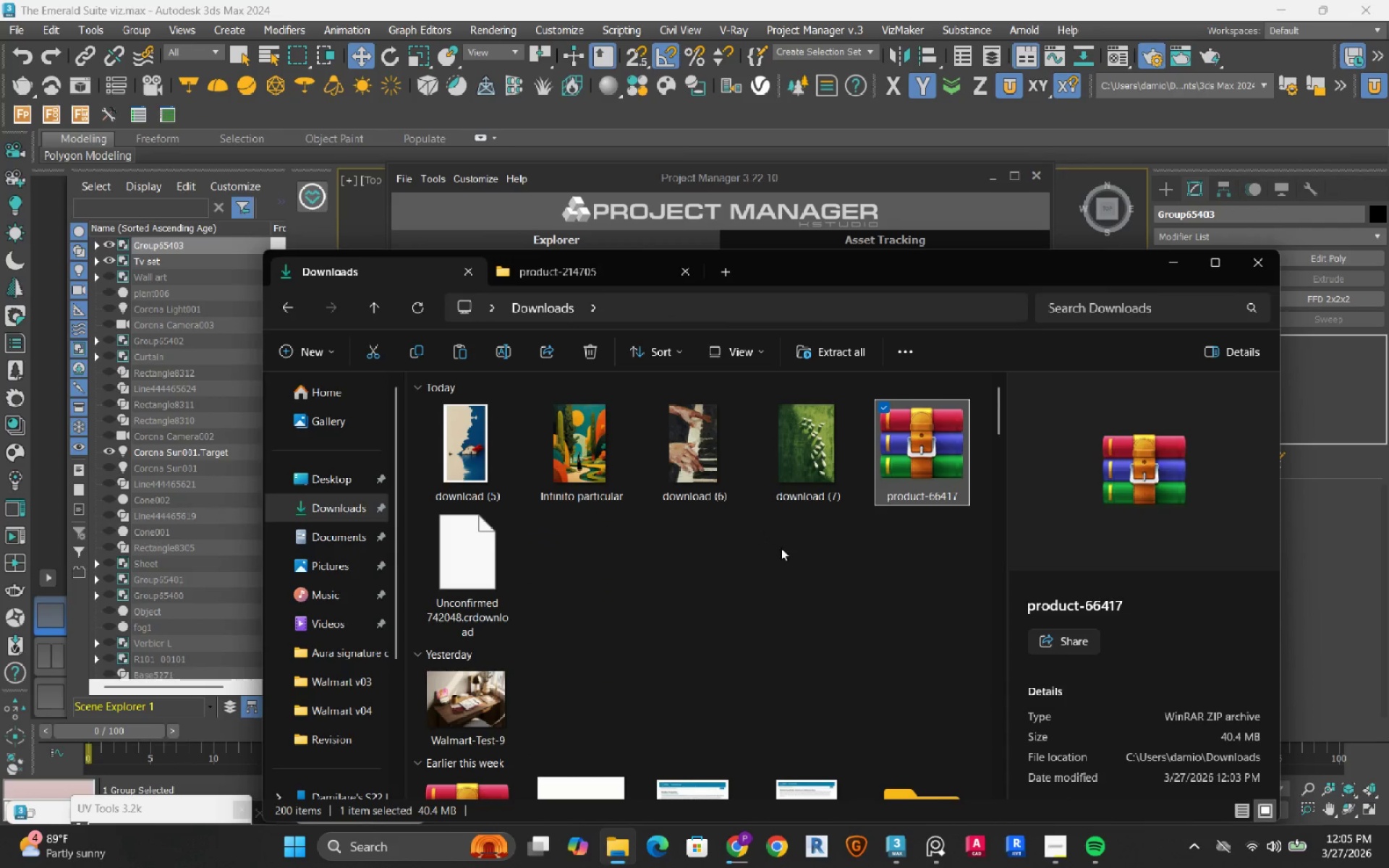 
double_click([916, 469])
 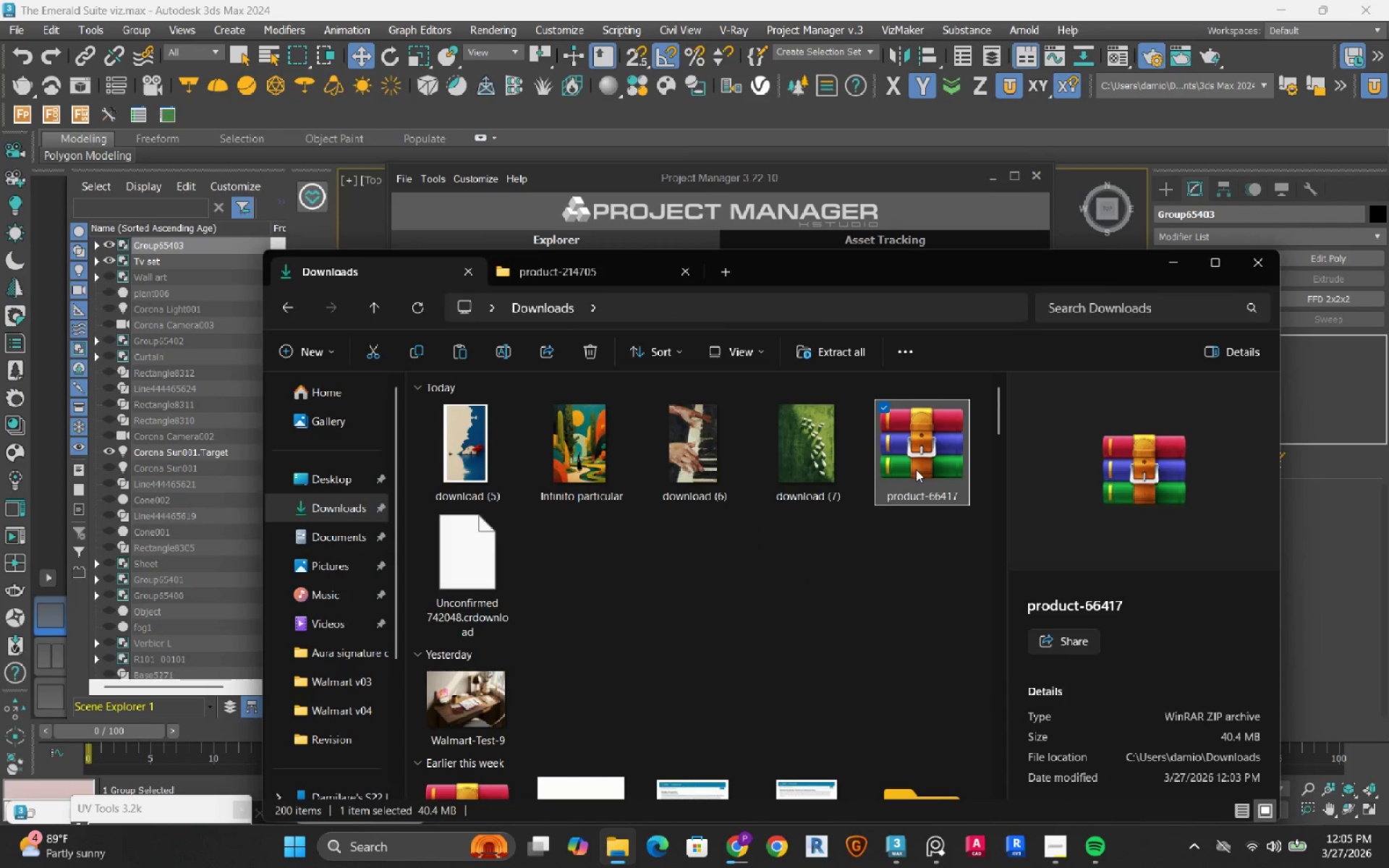 
key(Control+X)
 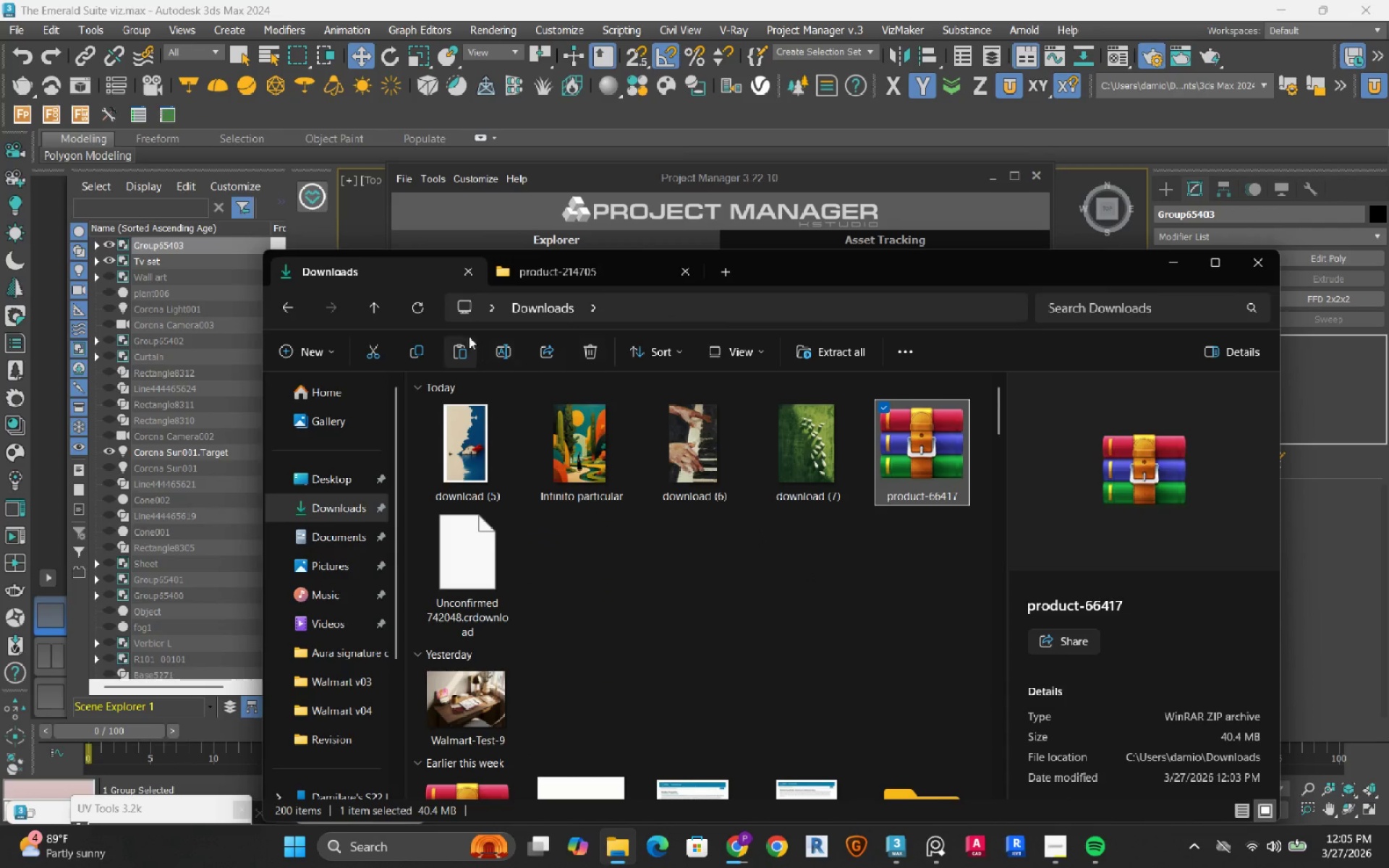 
left_click([376, 348])
 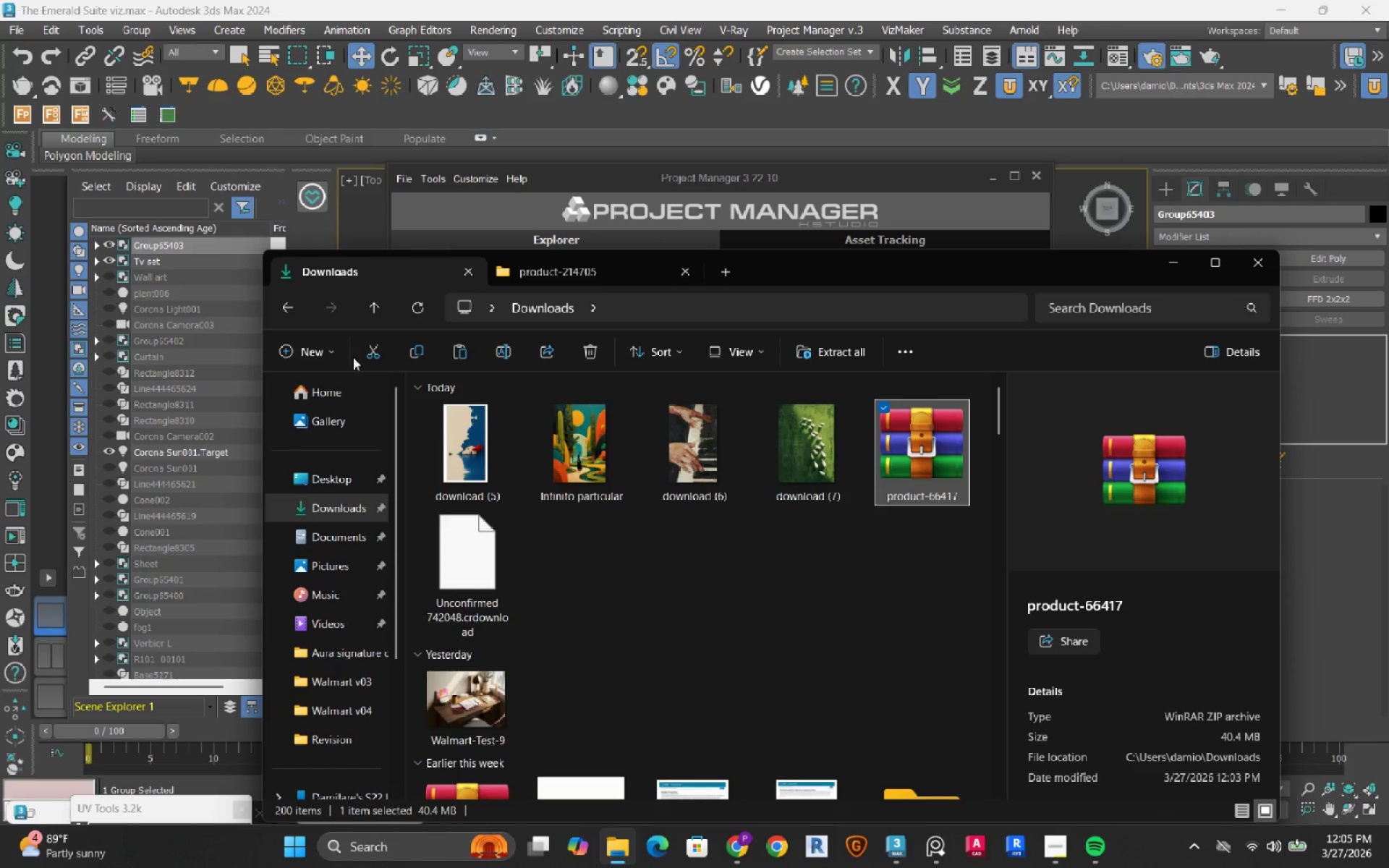 
left_click([375, 351])
 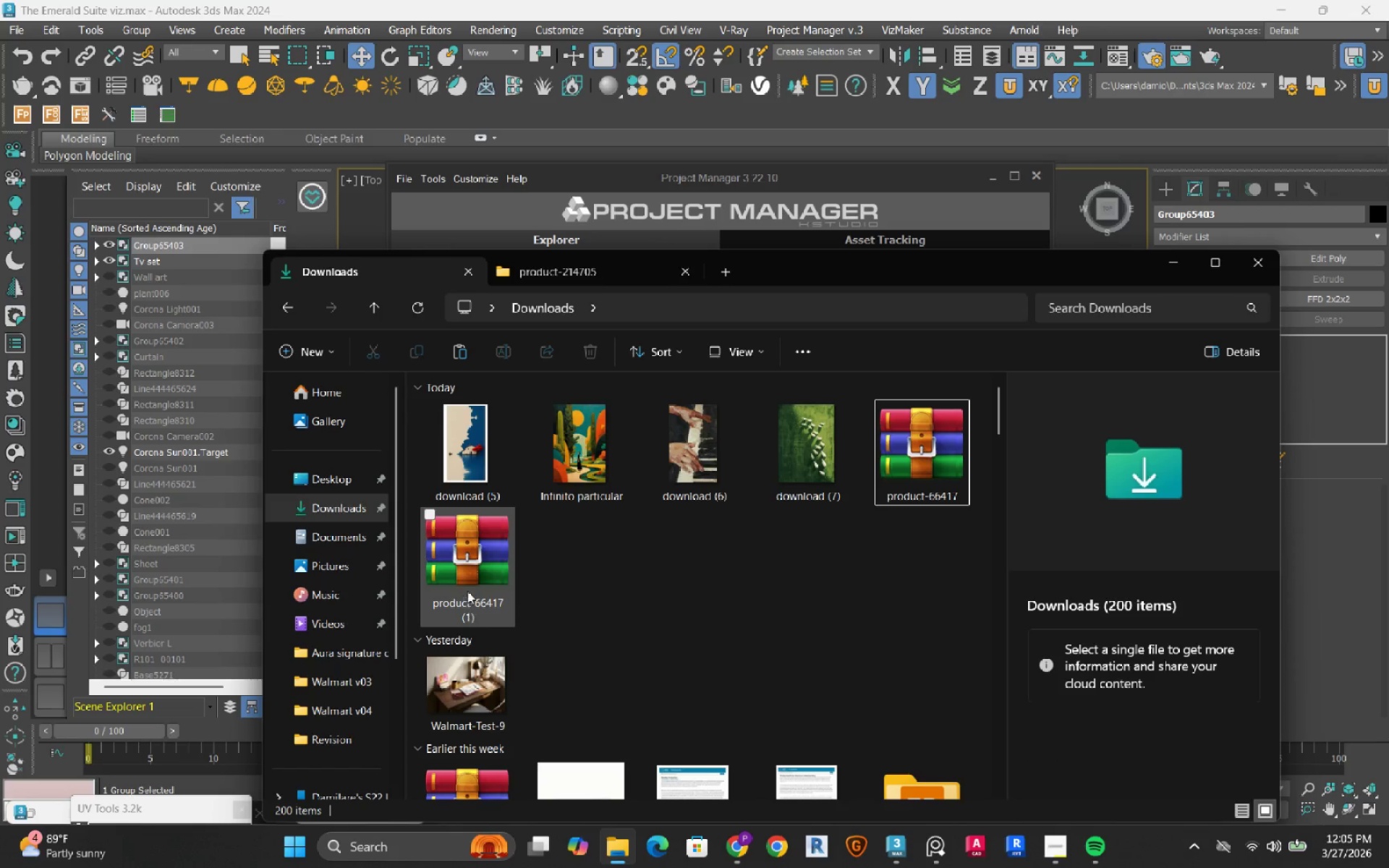 
left_click([483, 568])
 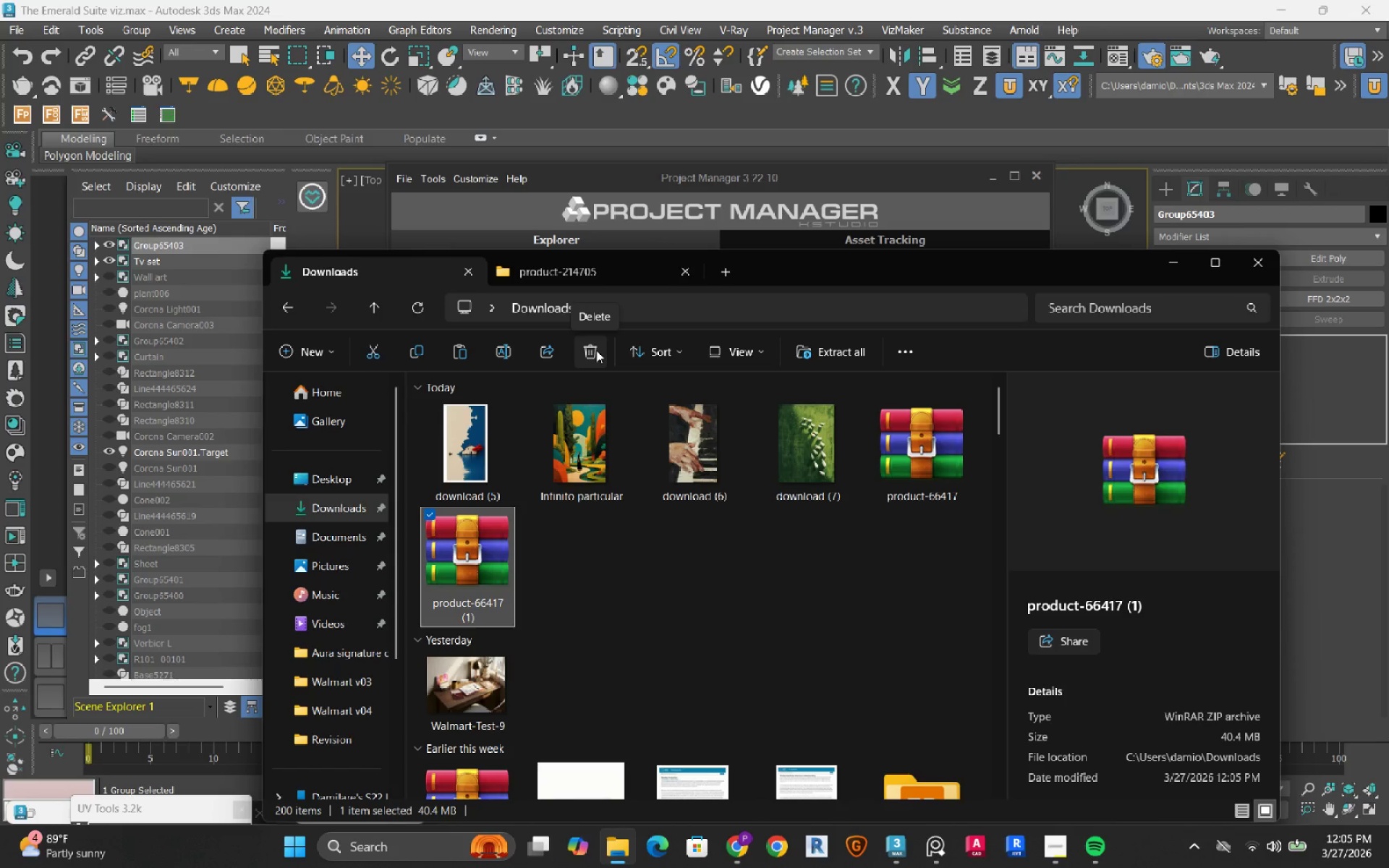 
left_click([596, 350])
 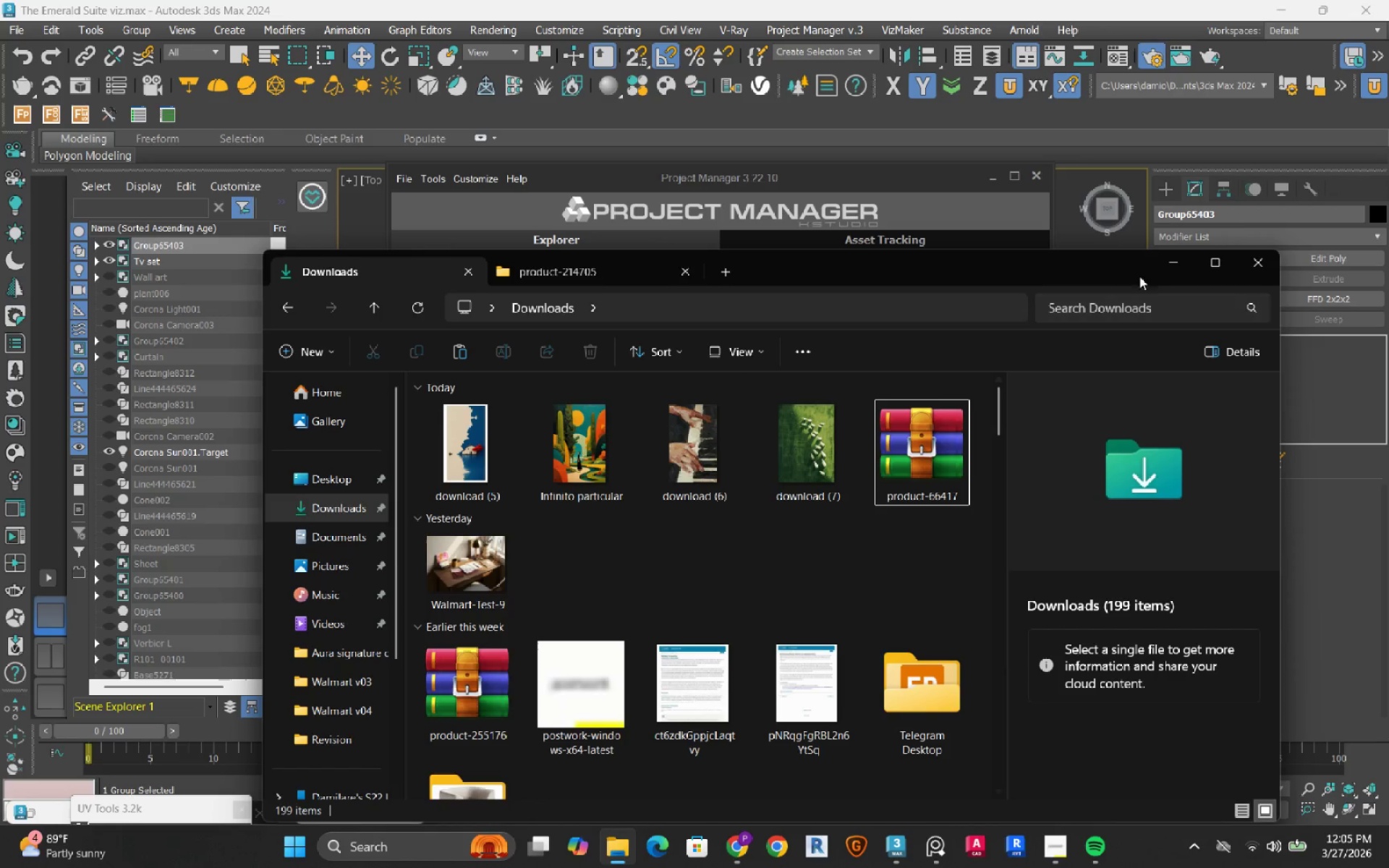 
left_click([1175, 261])
 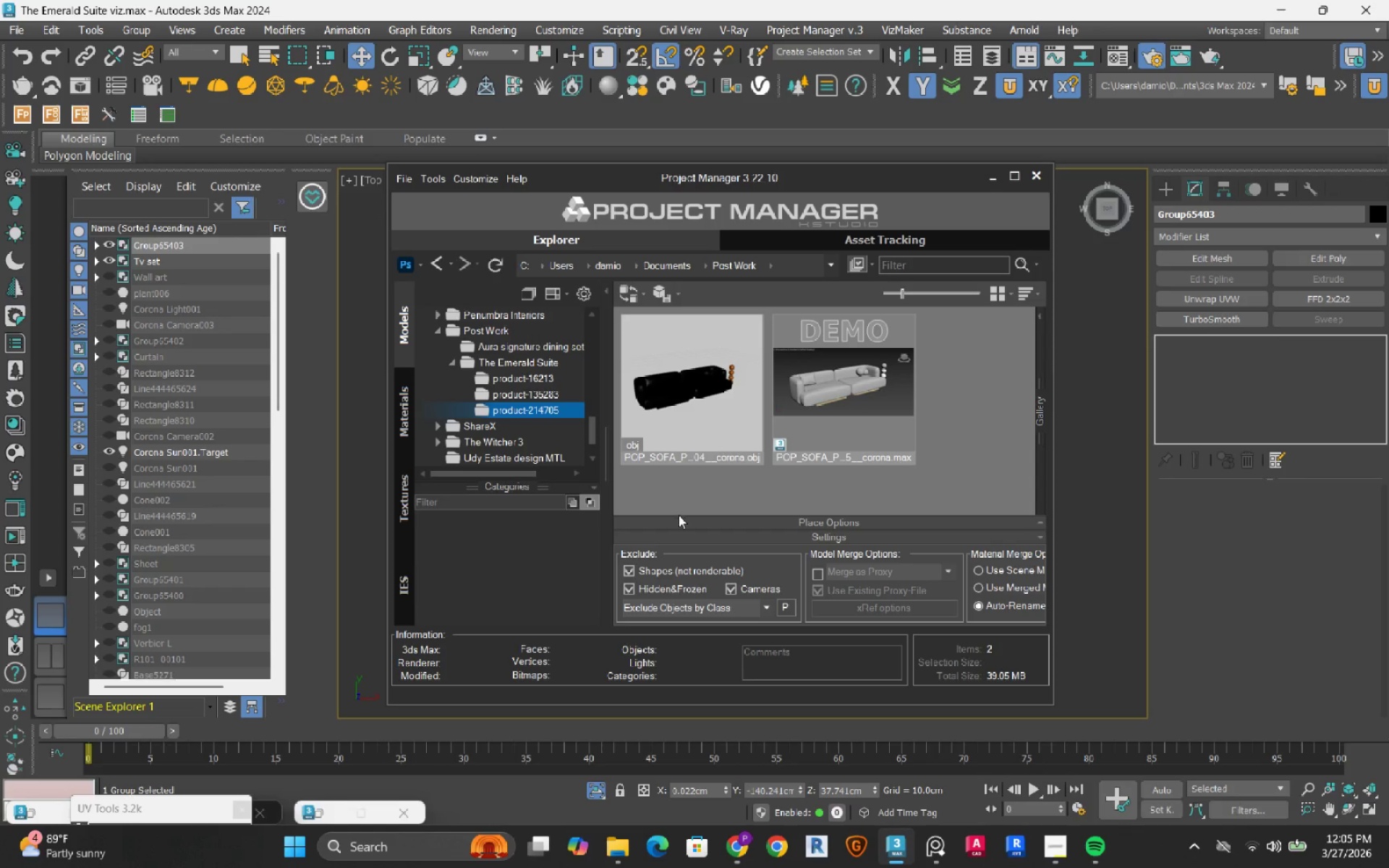 
wait(8.14)
 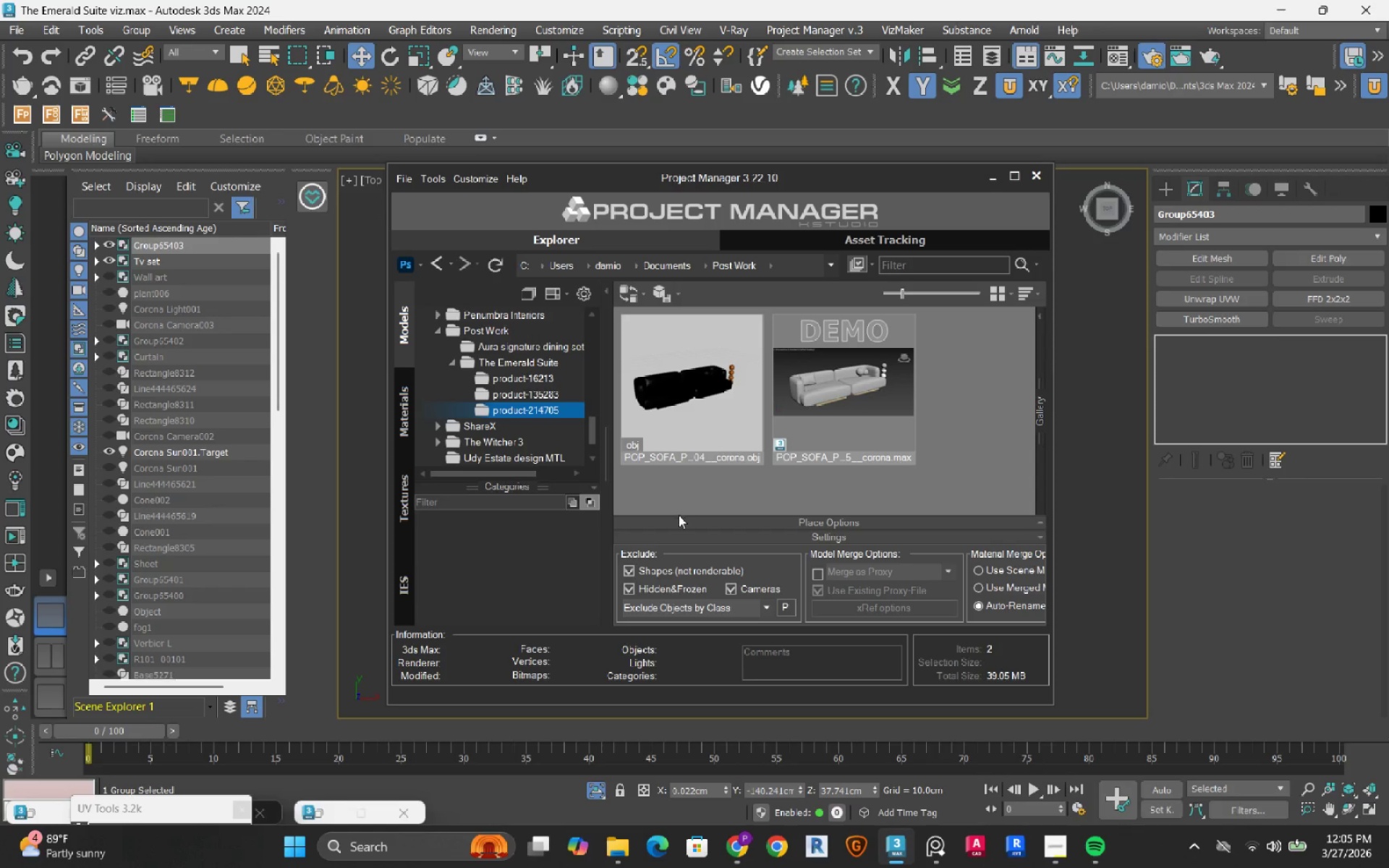 
left_click([1260, 676])
 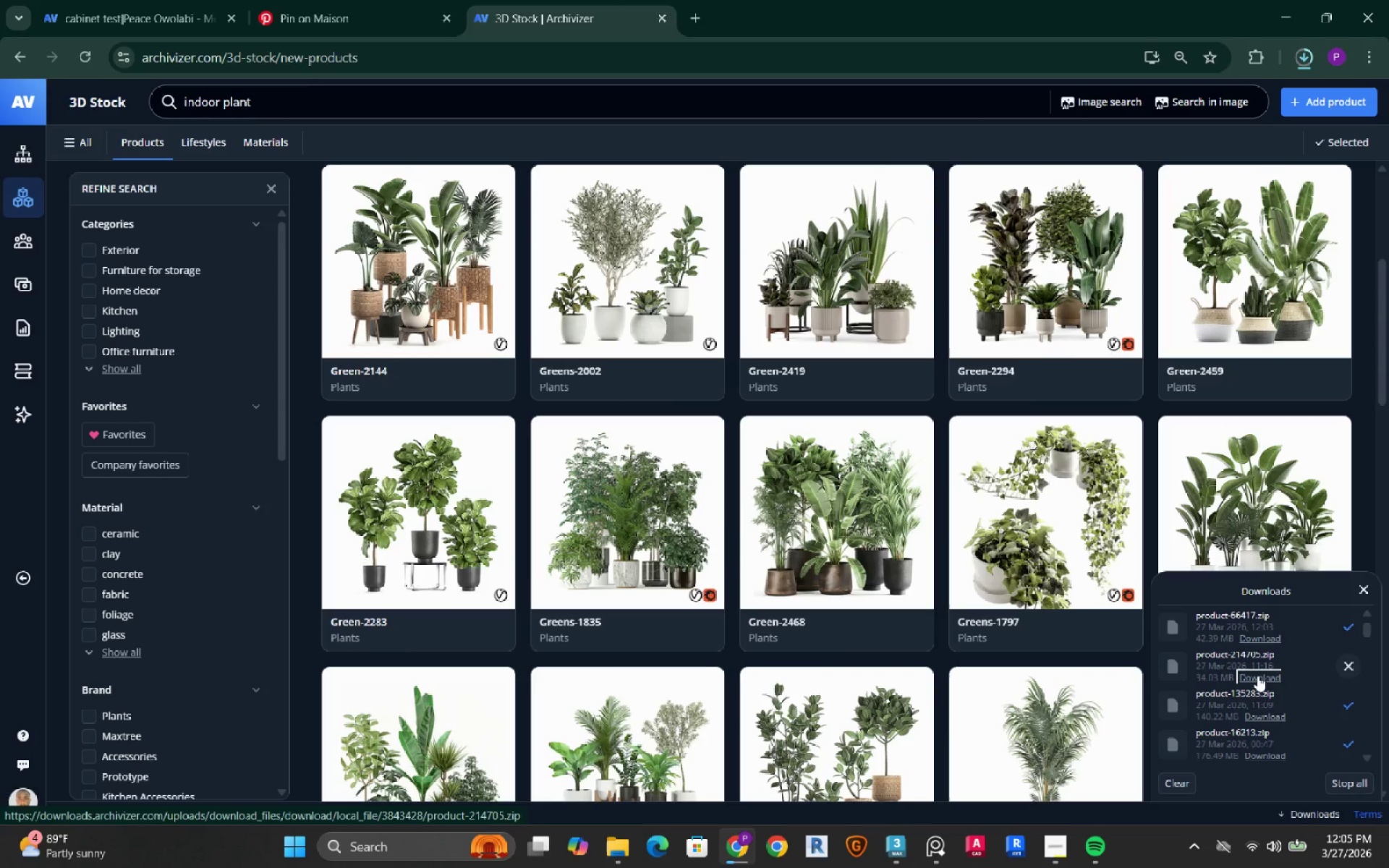 
wait(5.74)
 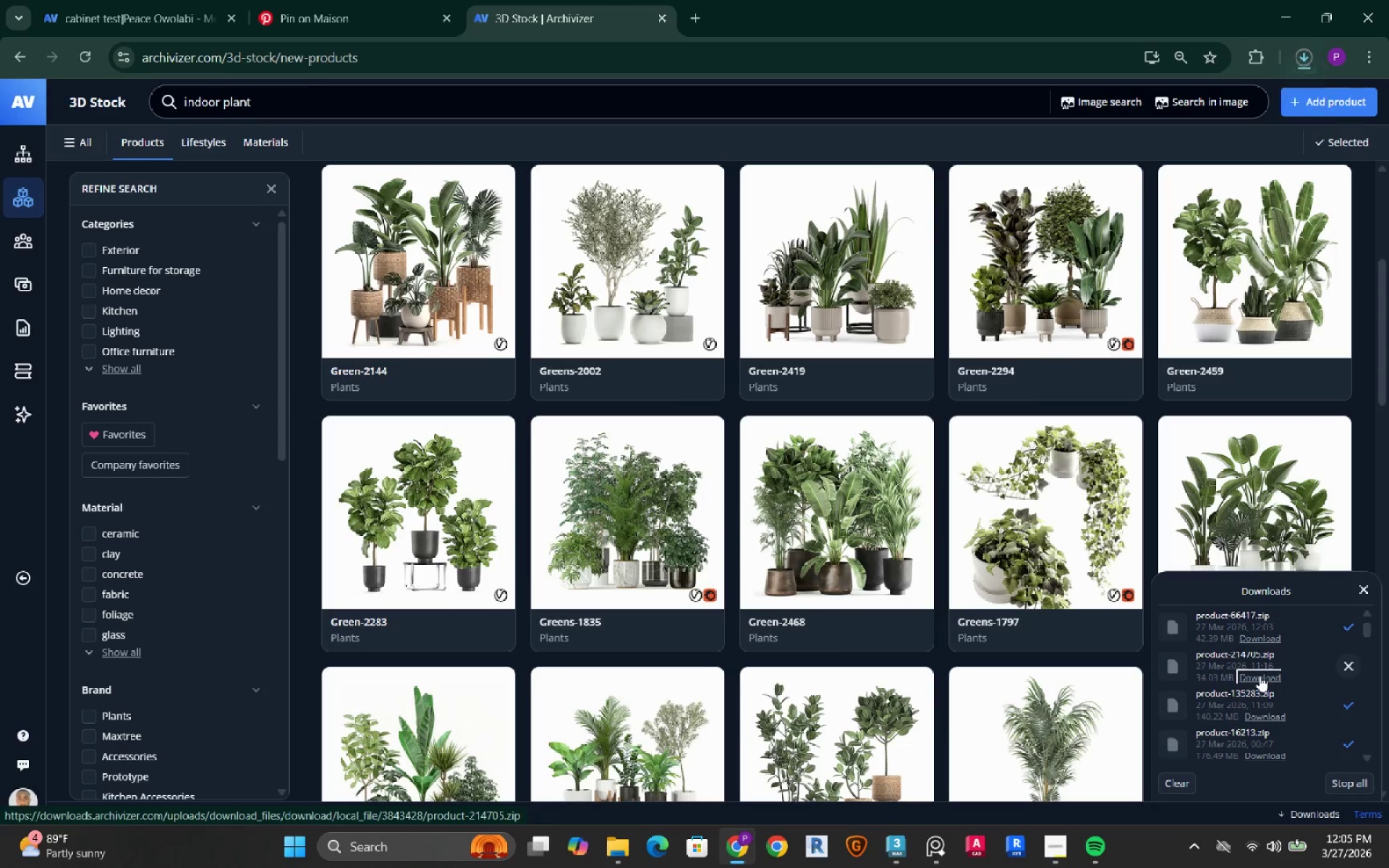 
scroll: coordinate [702, 612], scroll_direction: none, amount: 0.0
 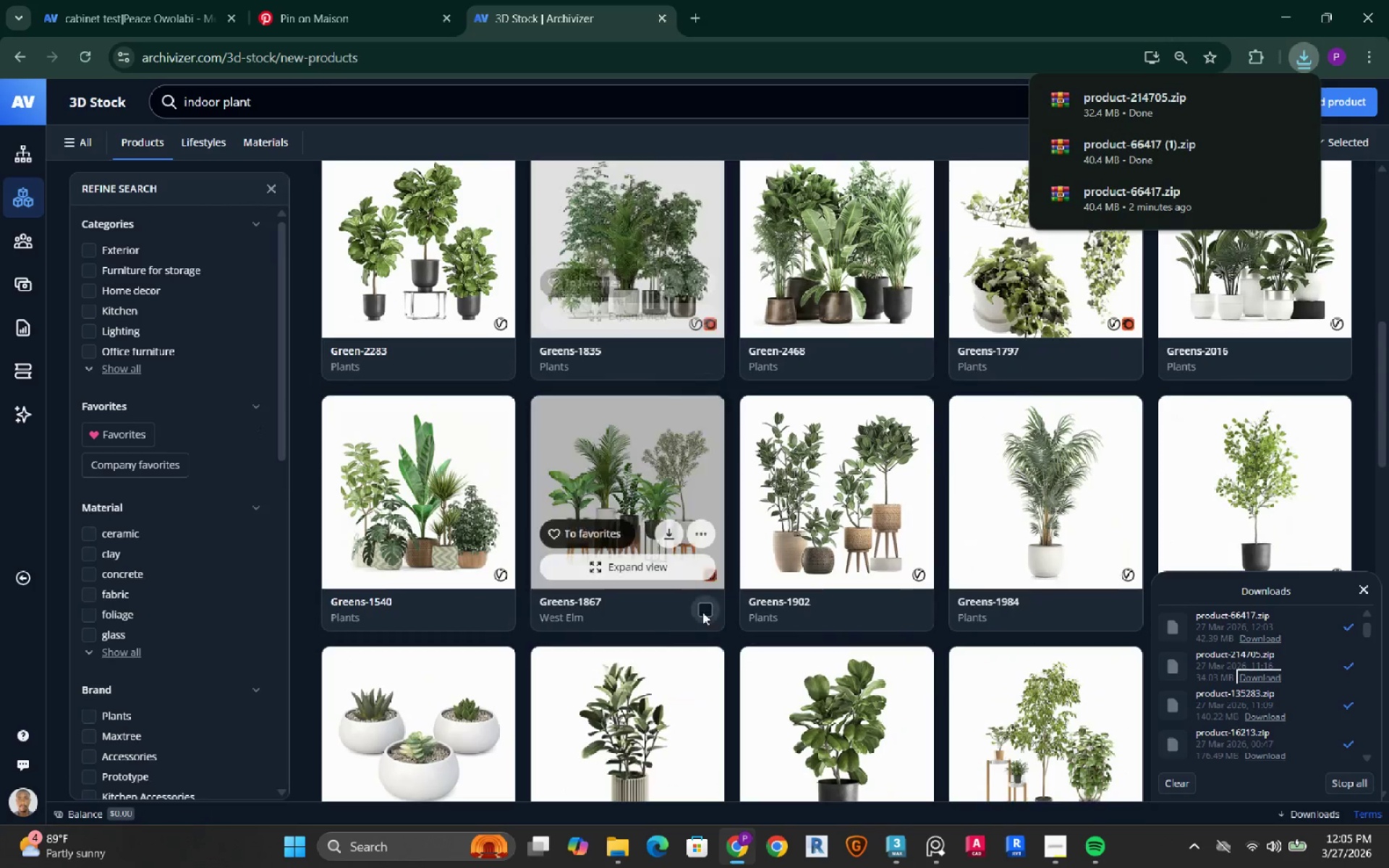 
scroll: coordinate [702, 612], scroll_direction: down, amount: 1.0